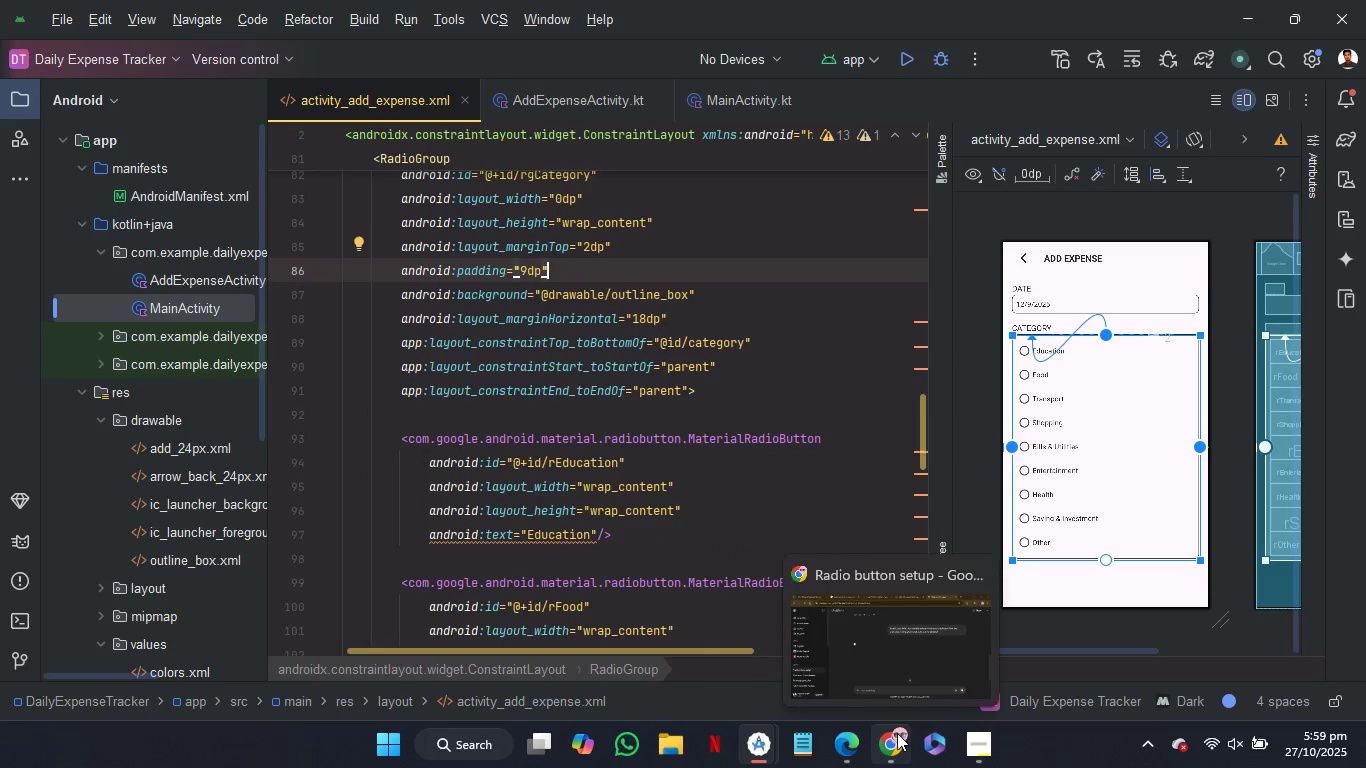 
left_click([897, 733])
 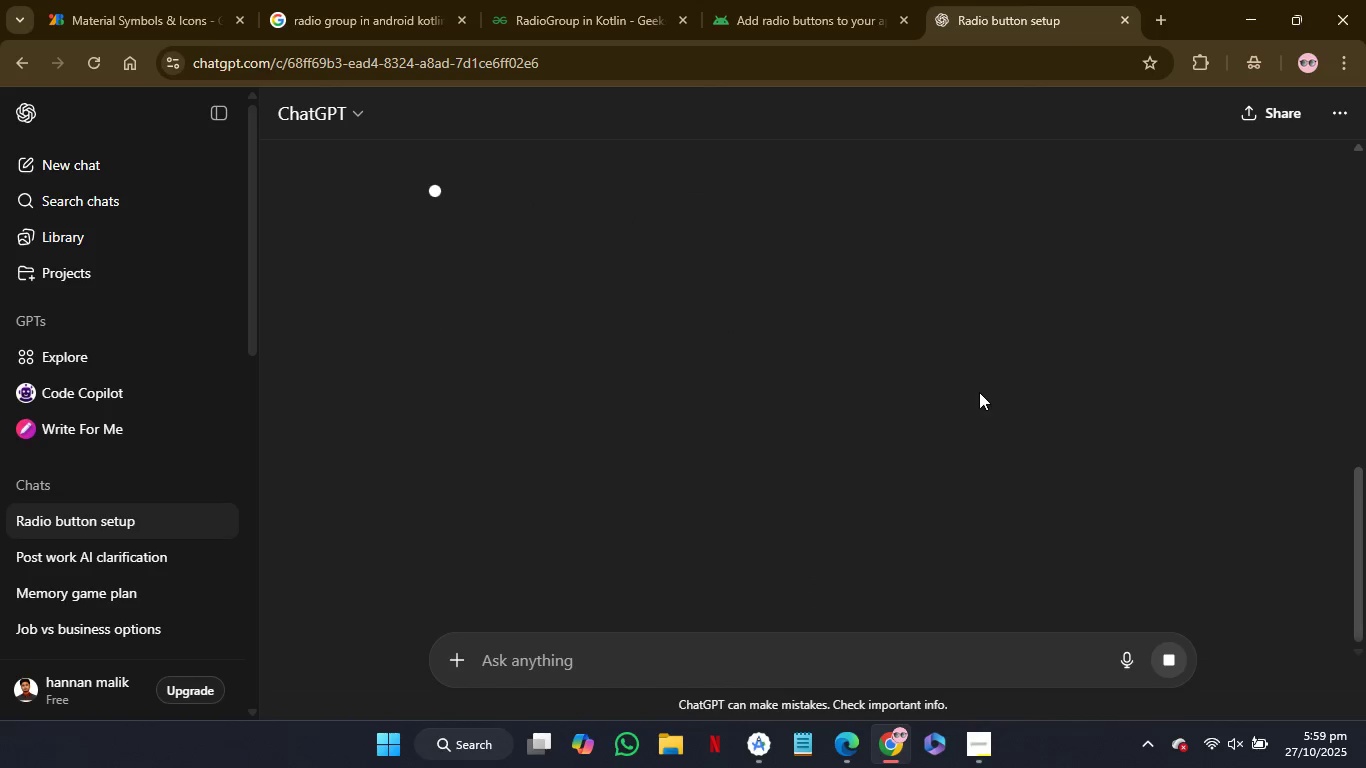 
wait(8.21)
 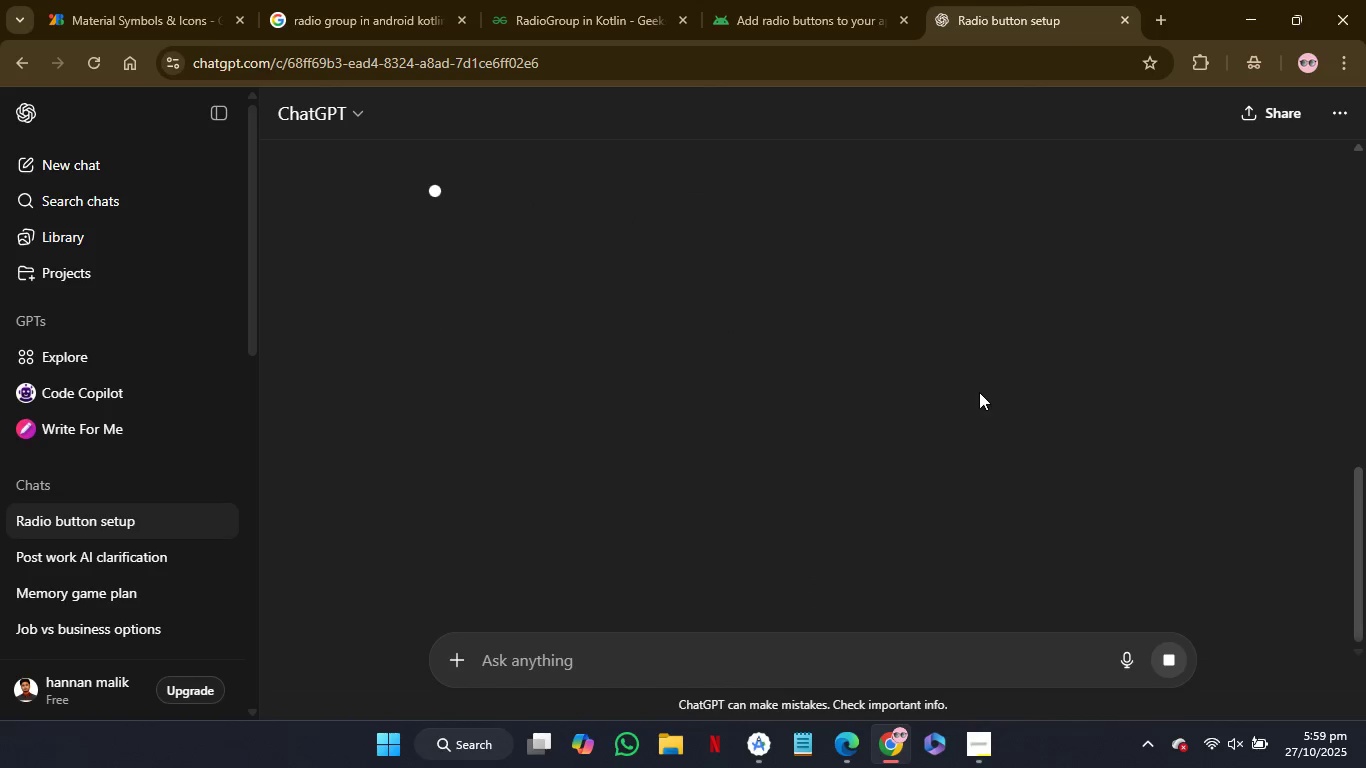 
left_click([131, 56])
 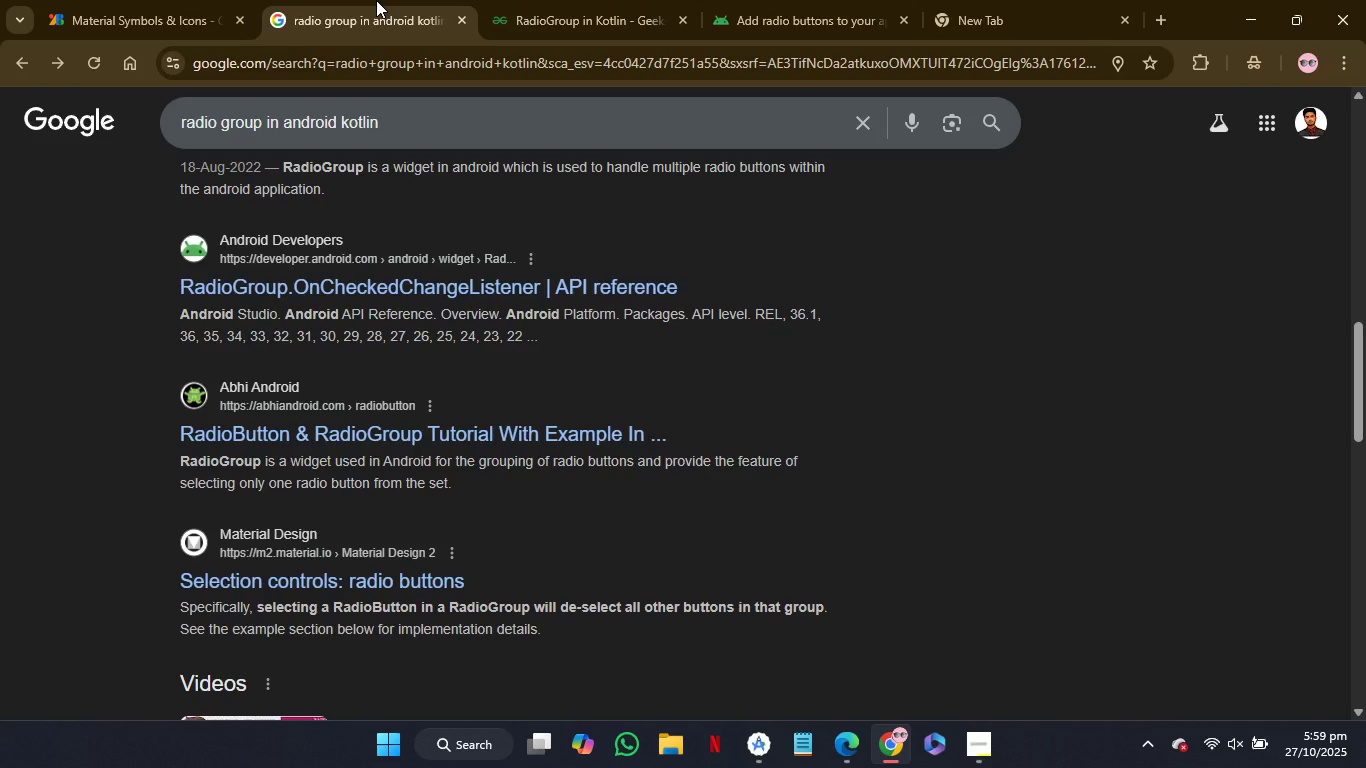 
left_click([376, 0])
 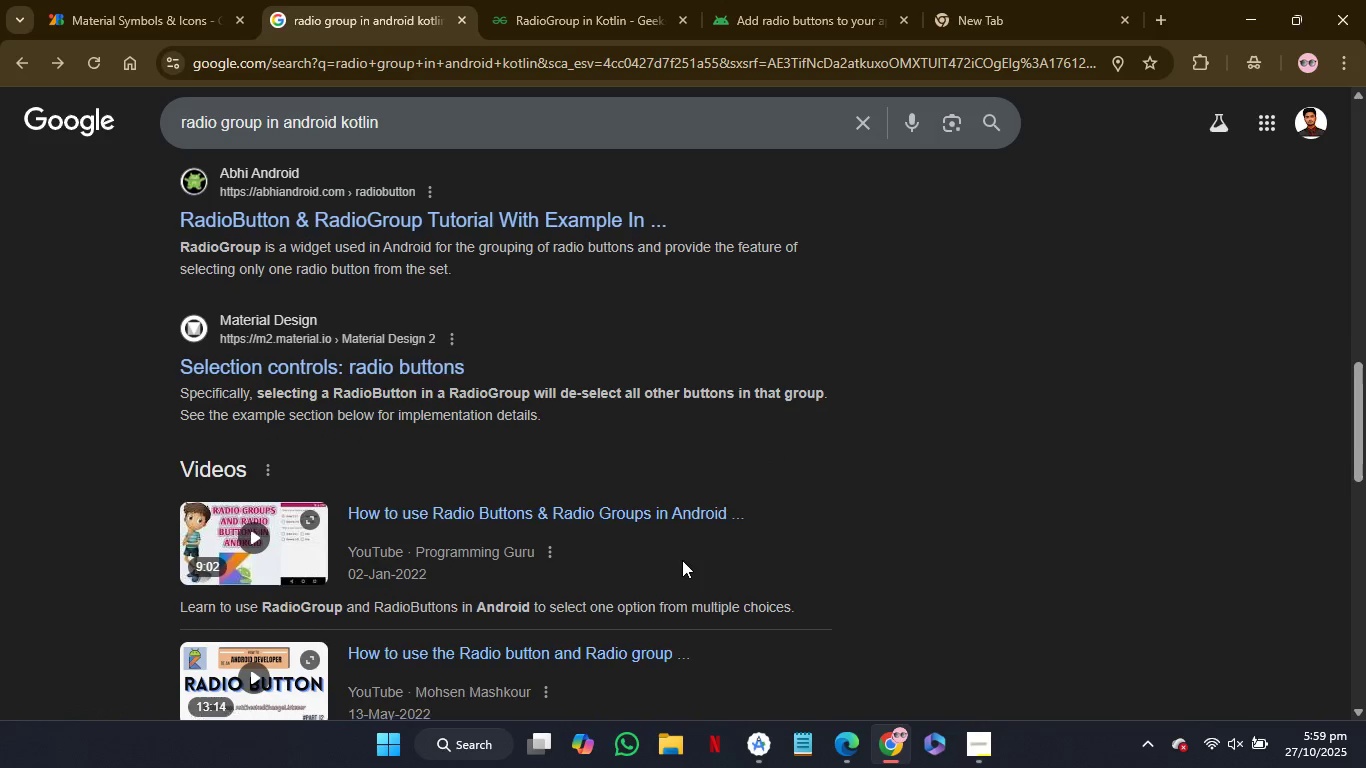 
wait(6.79)
 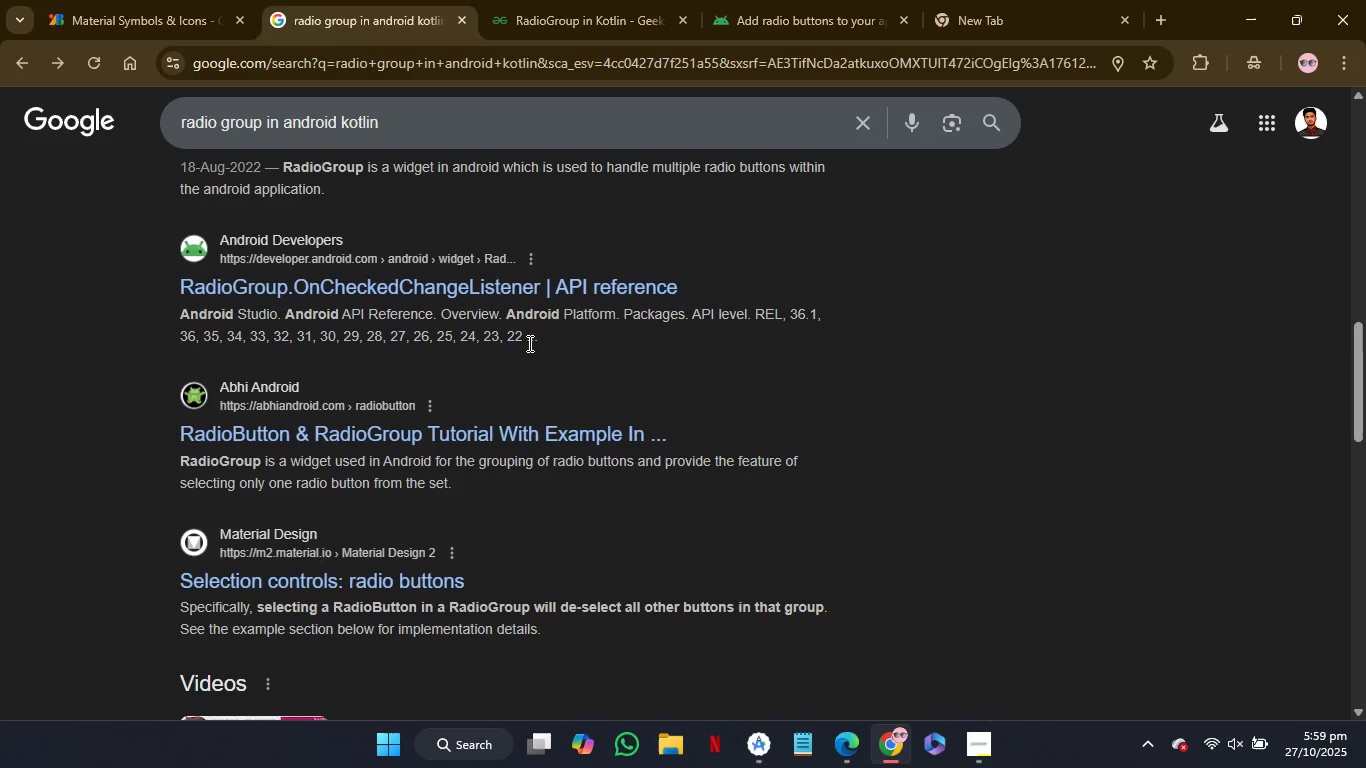 
left_click([141, 4])
 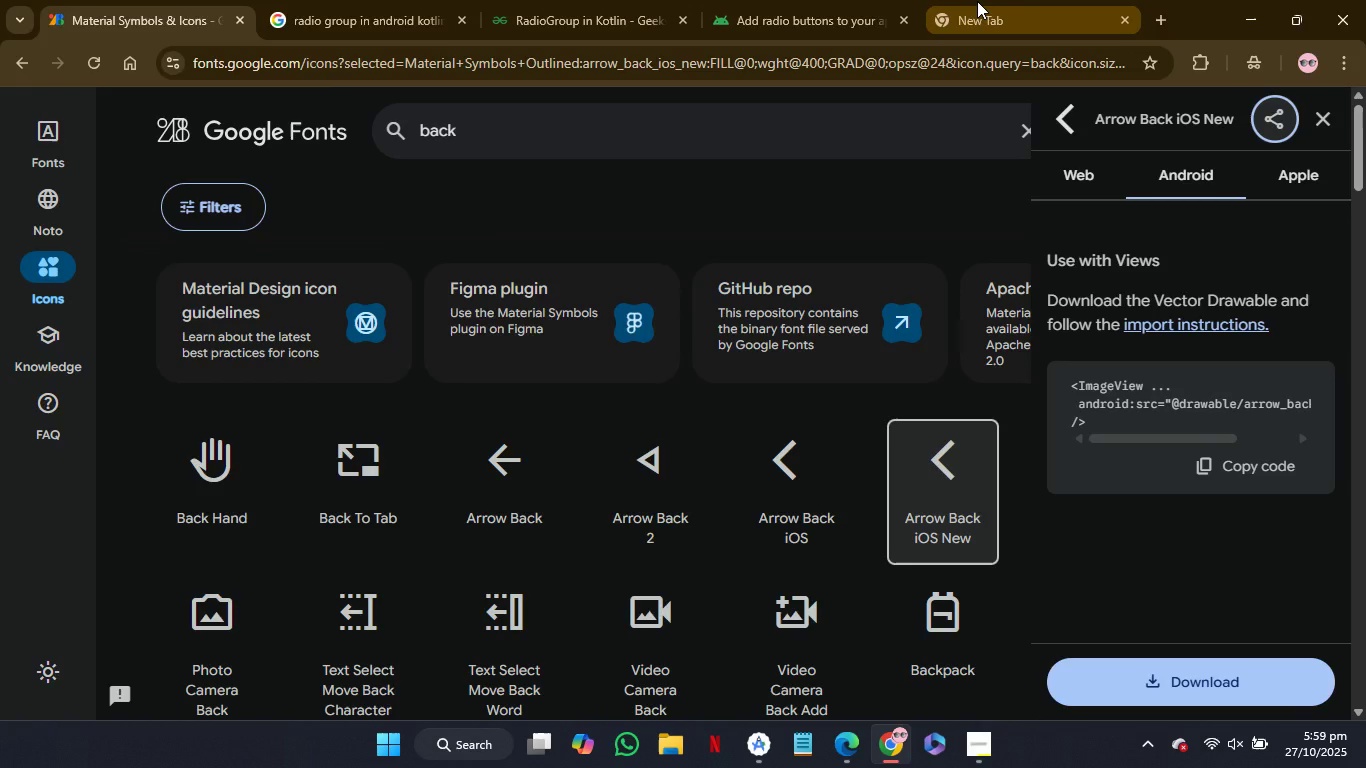 
left_click([977, 1])
 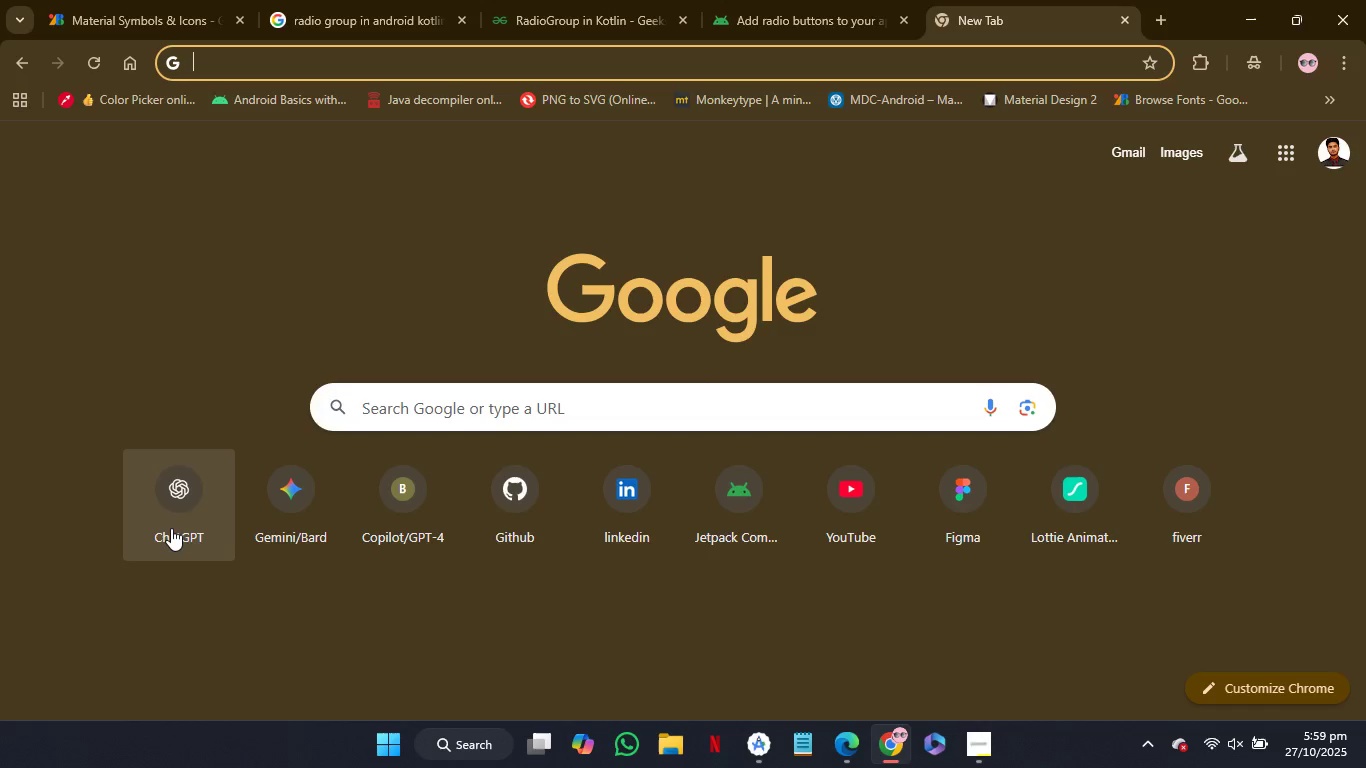 
left_click([171, 528])
 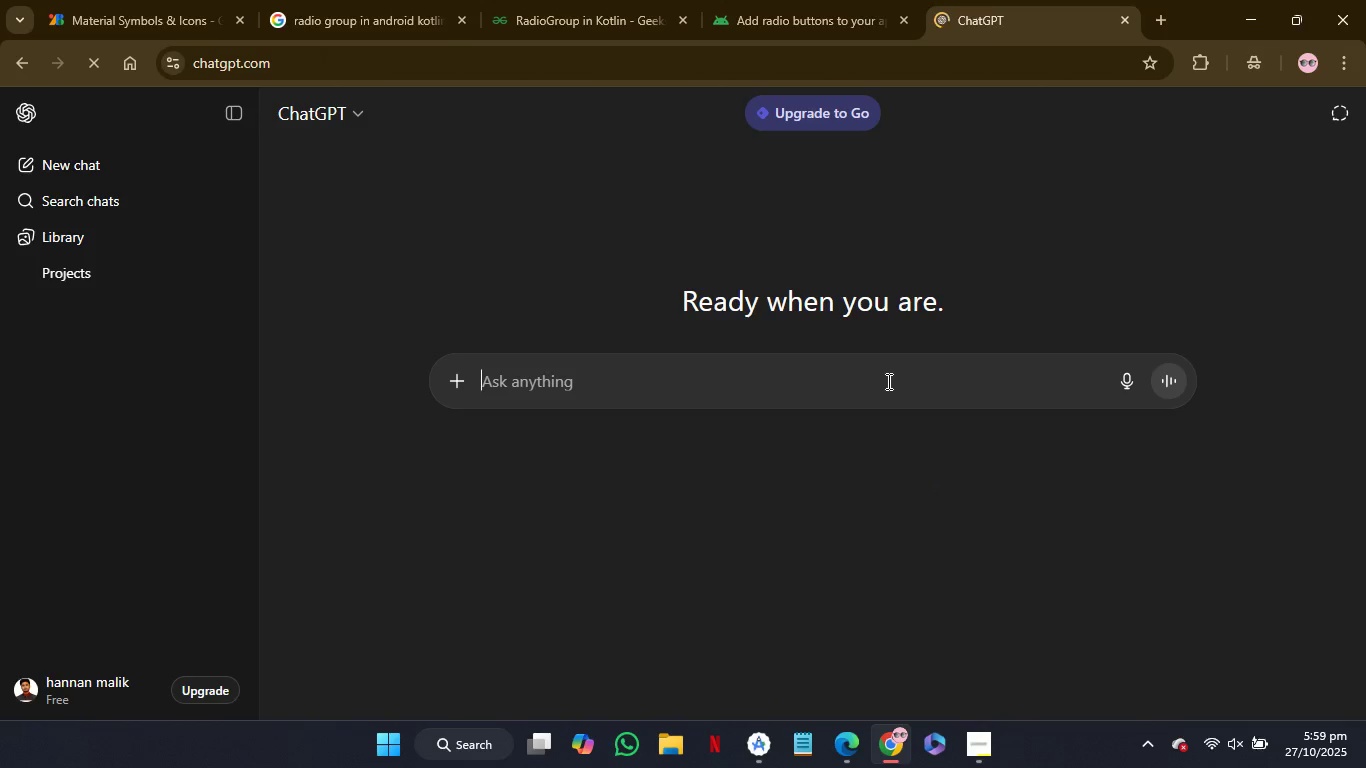 
wait(8.08)
 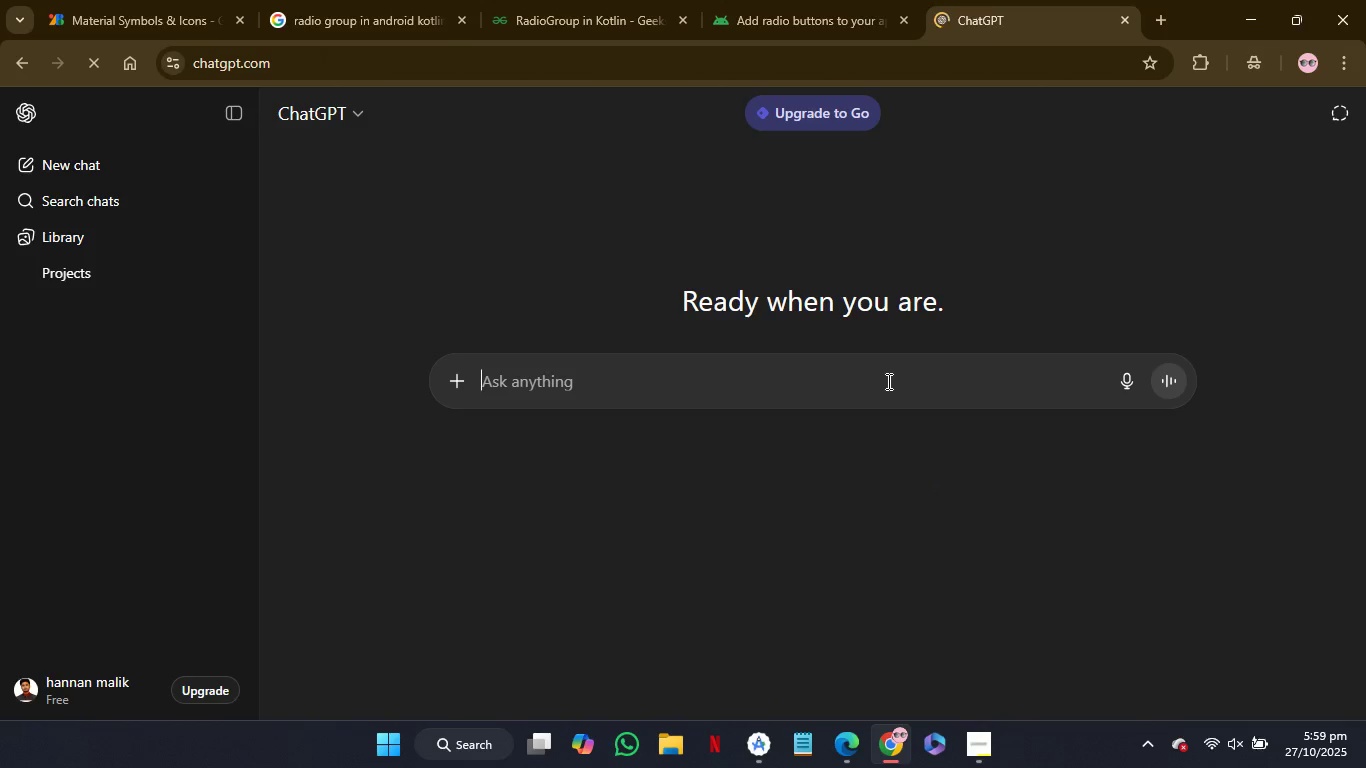 
left_click([74, 535])
 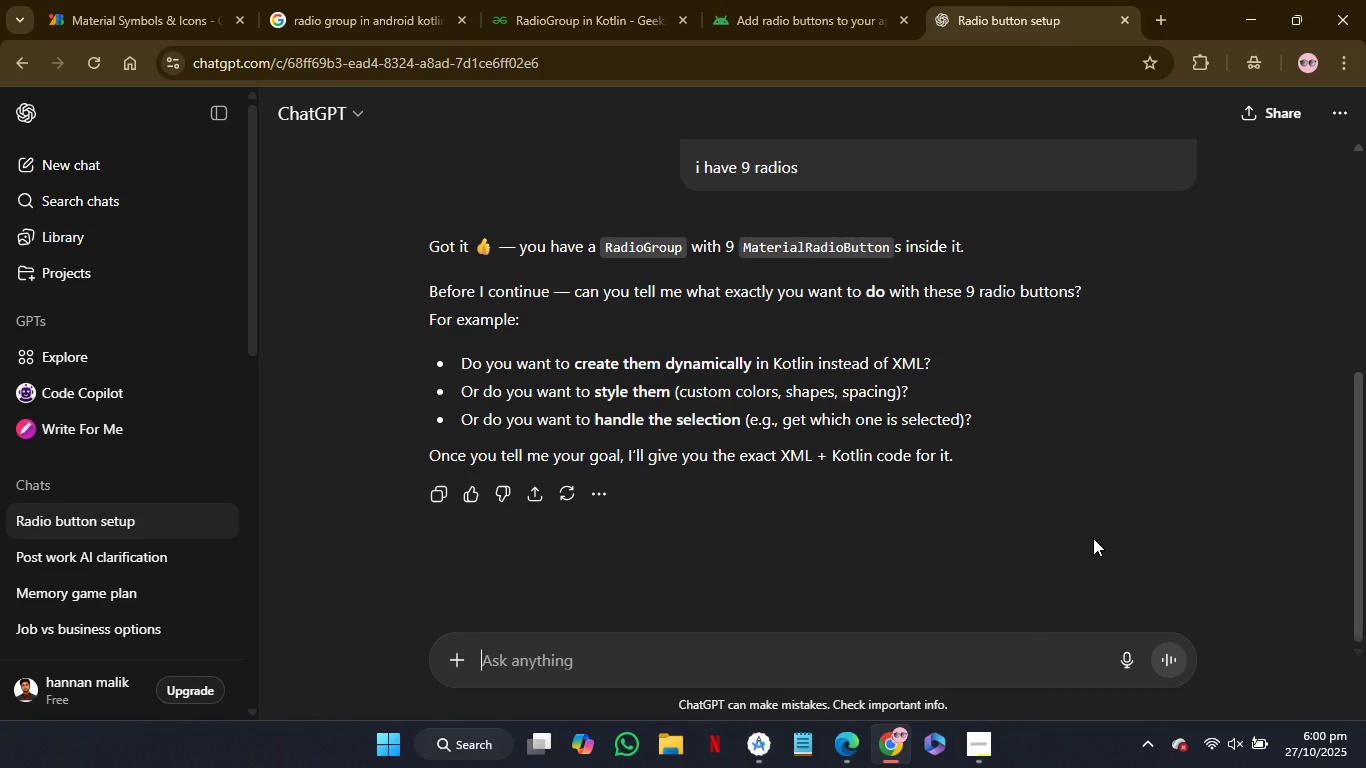 
wait(5.04)
 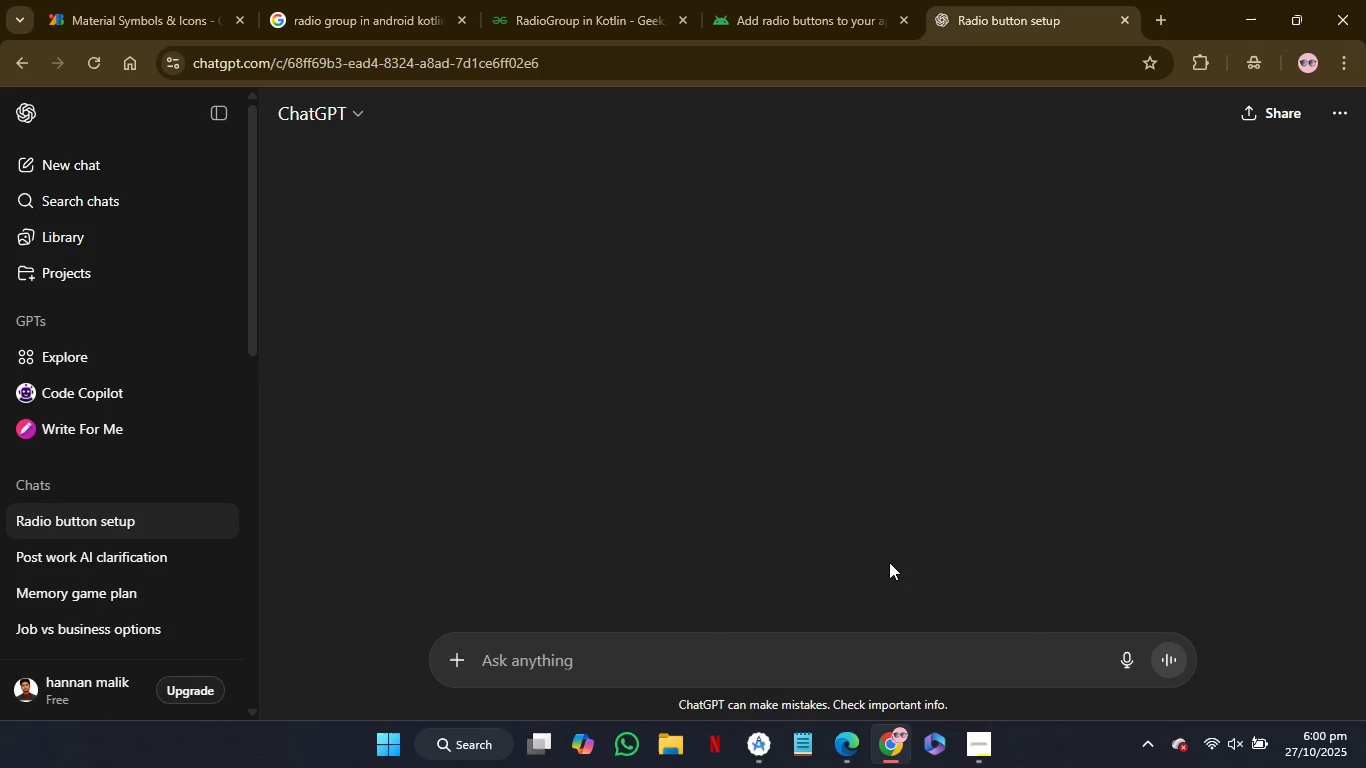 
left_click([923, 654])
 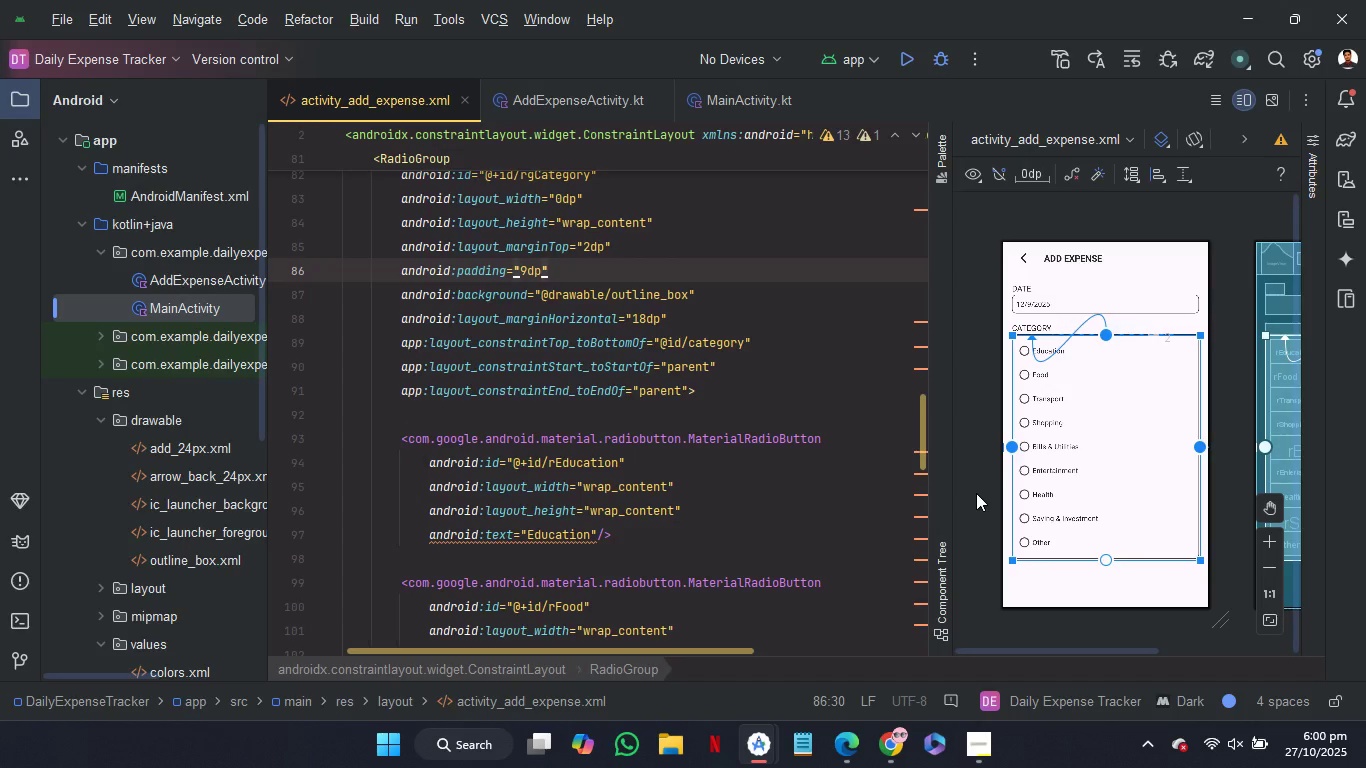 
wait(7.04)
 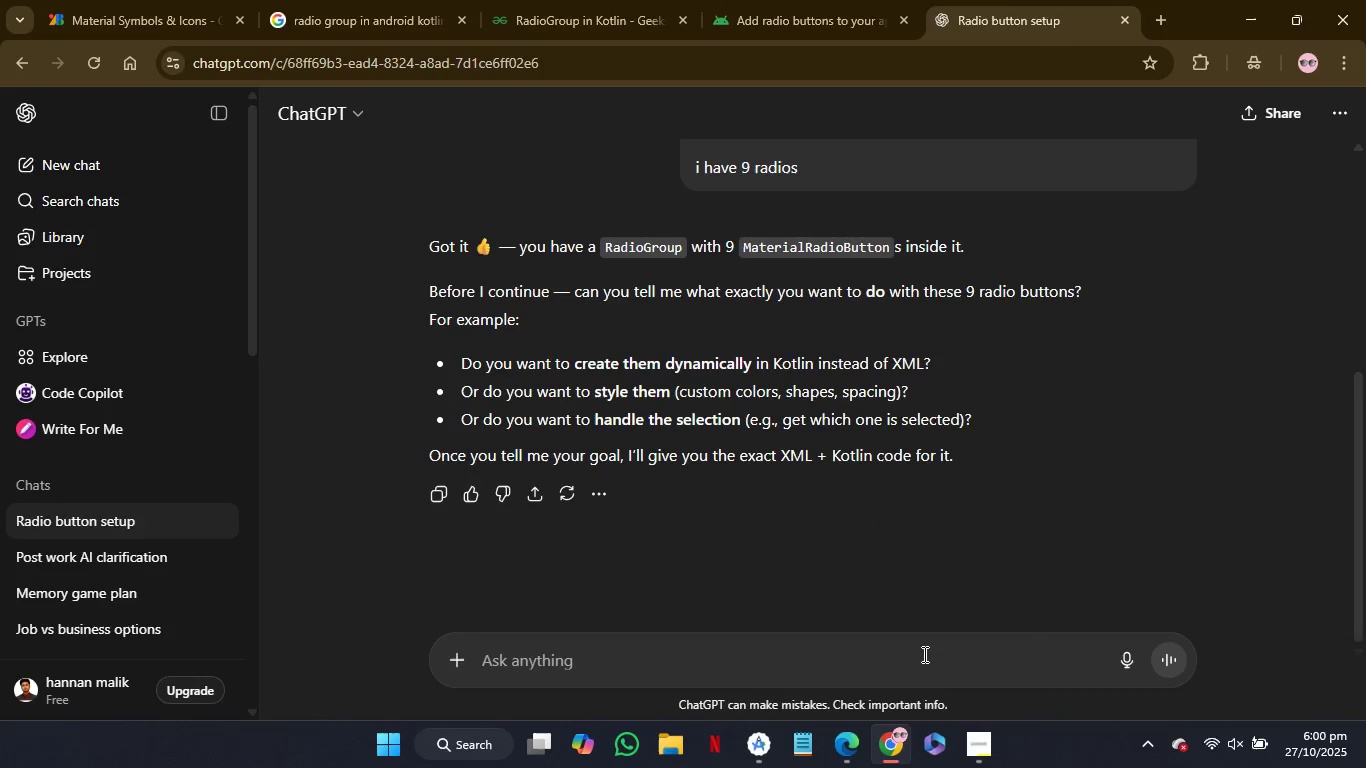 
scroll: coordinate [562, 499], scroll_direction: up, amount: 1.0
 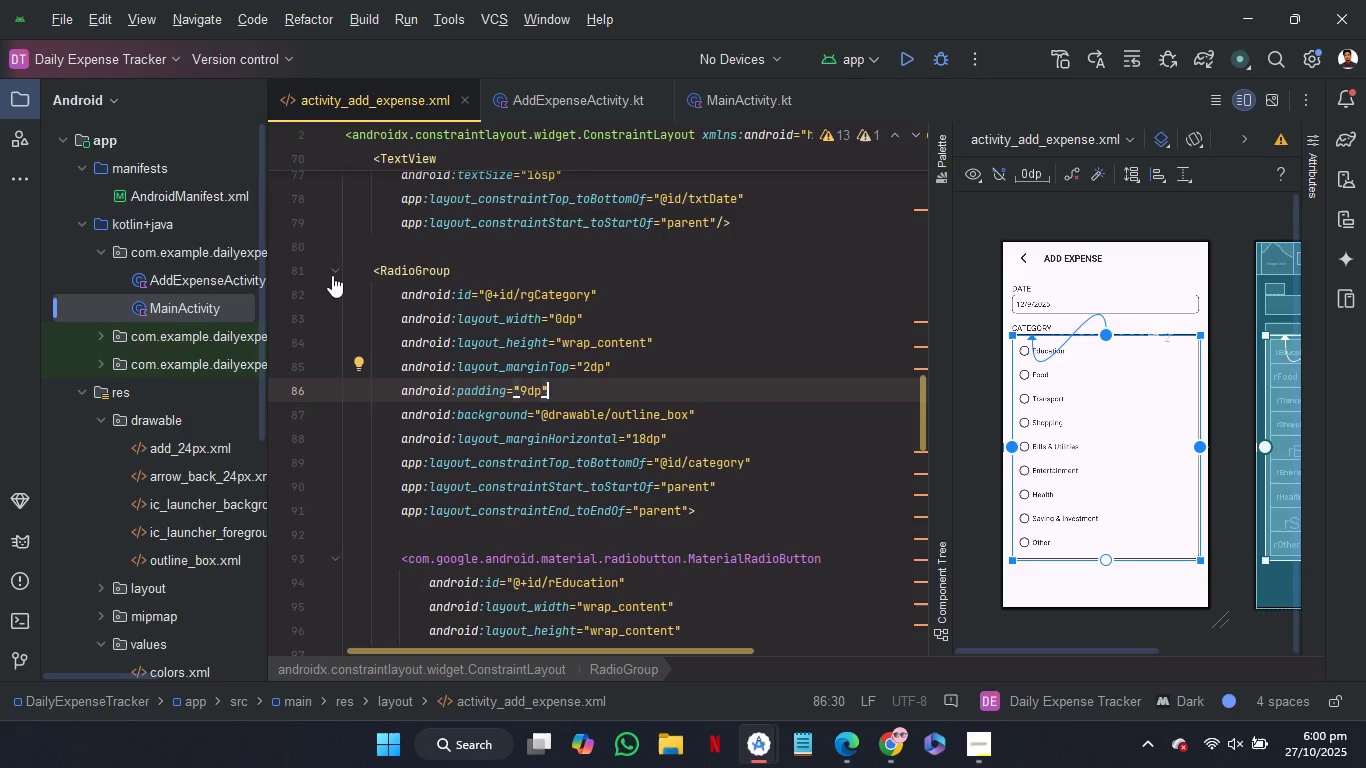 
left_click([332, 275])
 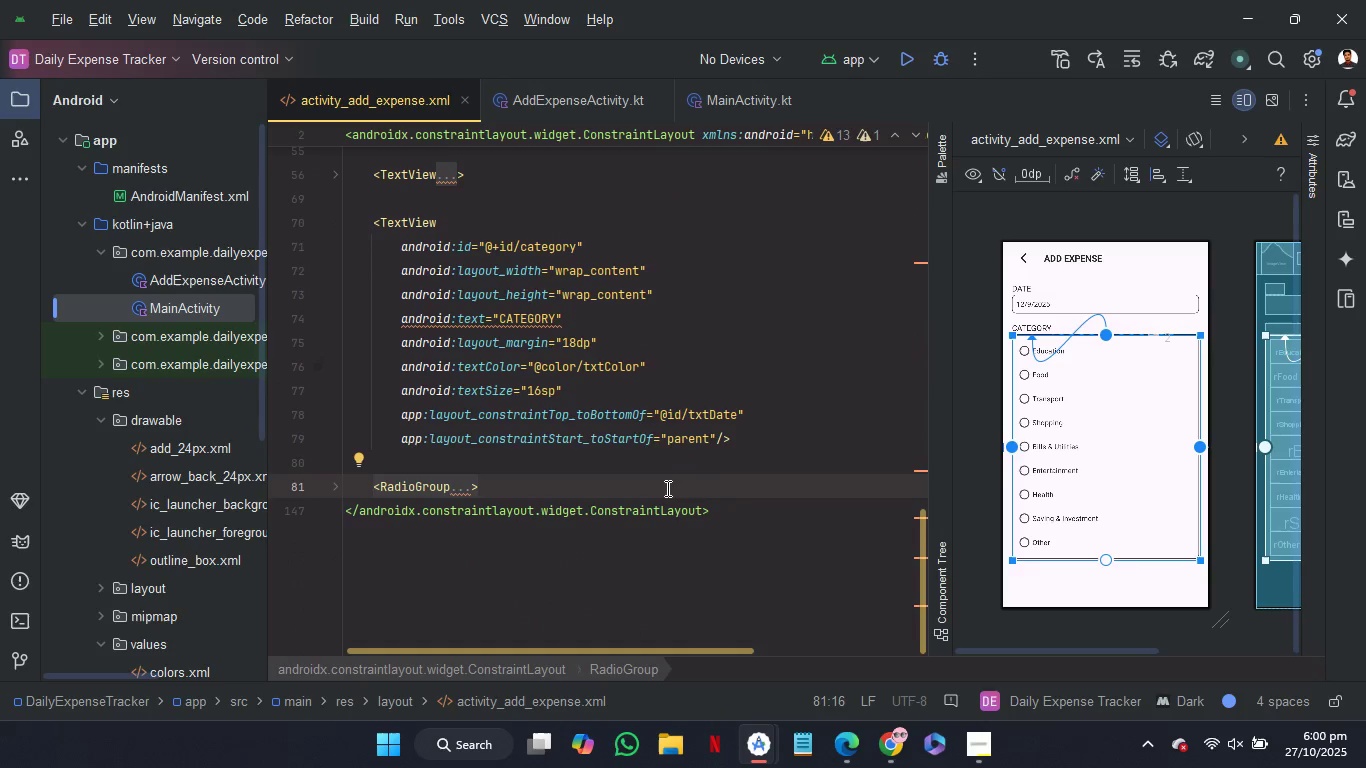 
left_click_drag(start_coordinate=[666, 488], to_coordinate=[778, 438])
 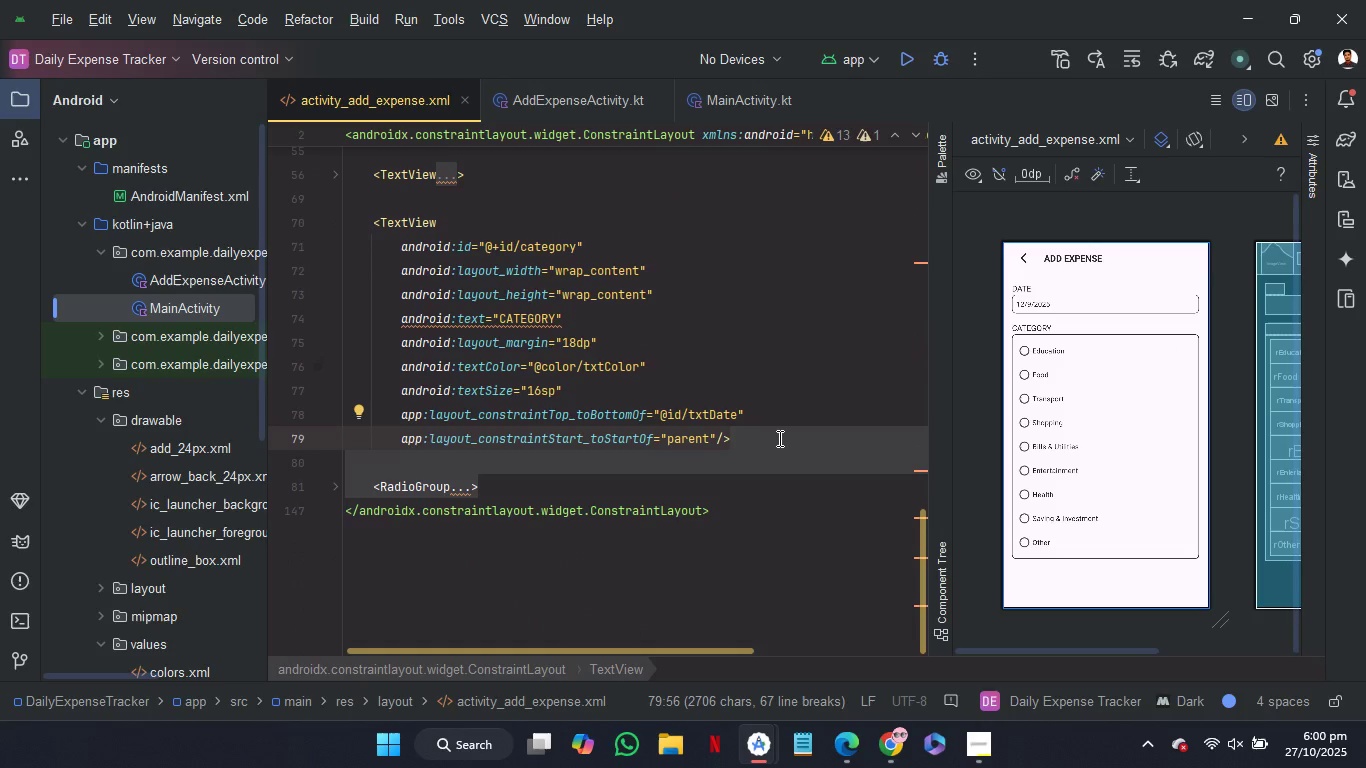 
key(Control+C)
 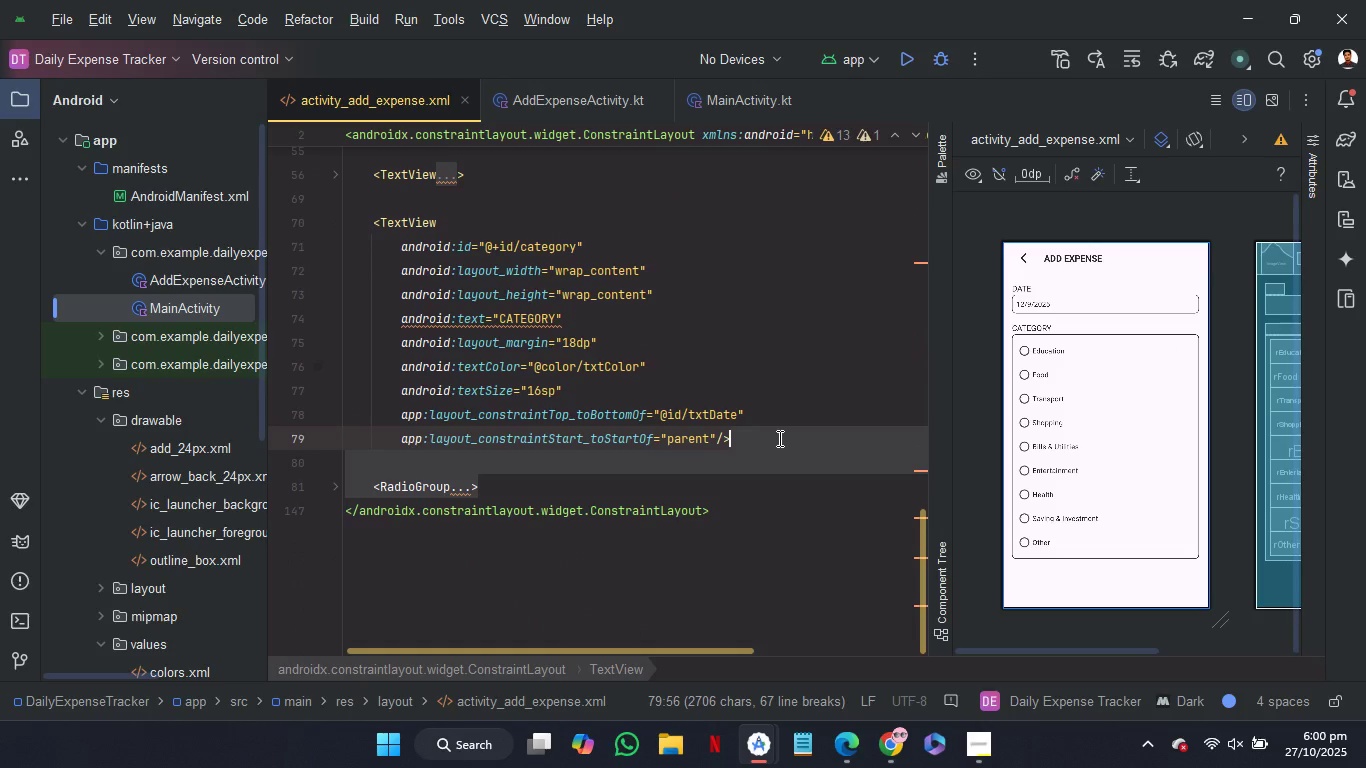 
key(Control+C)
 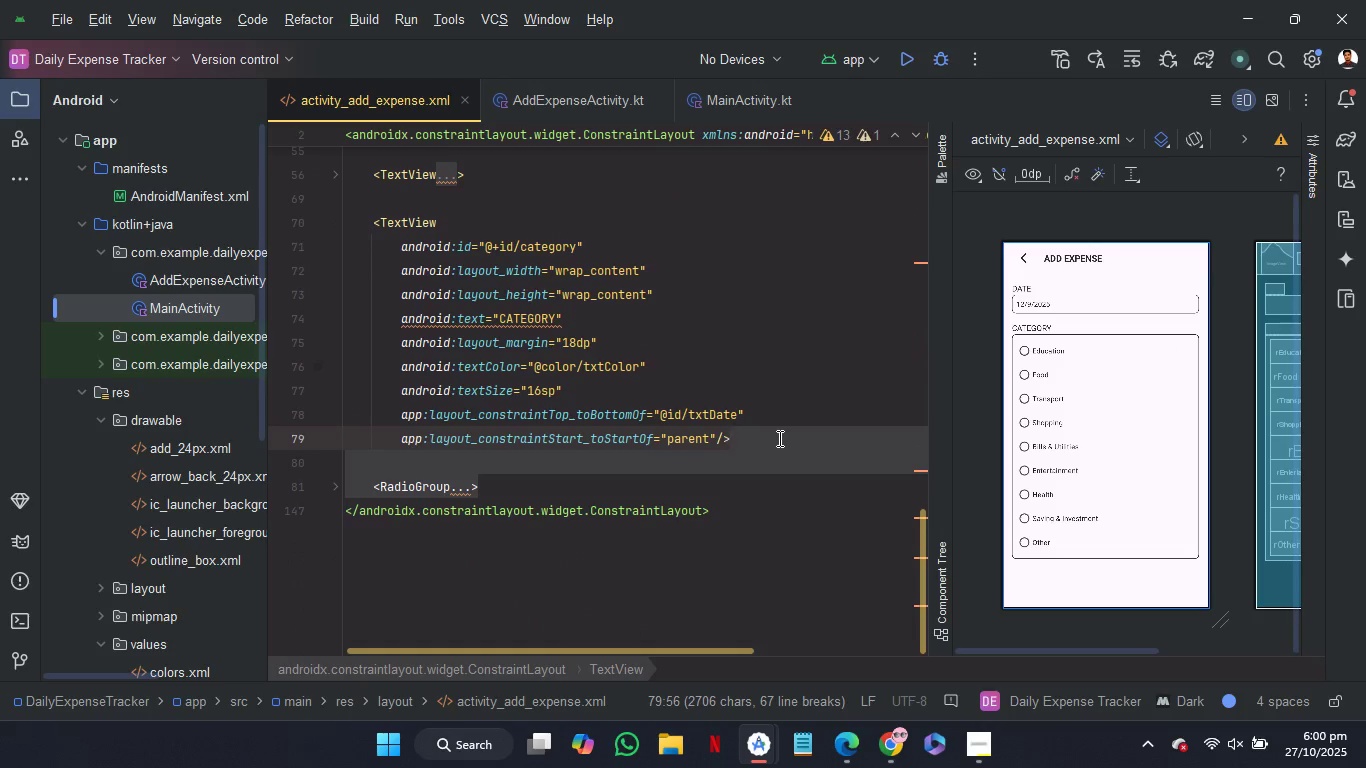 
key(Control+C)
 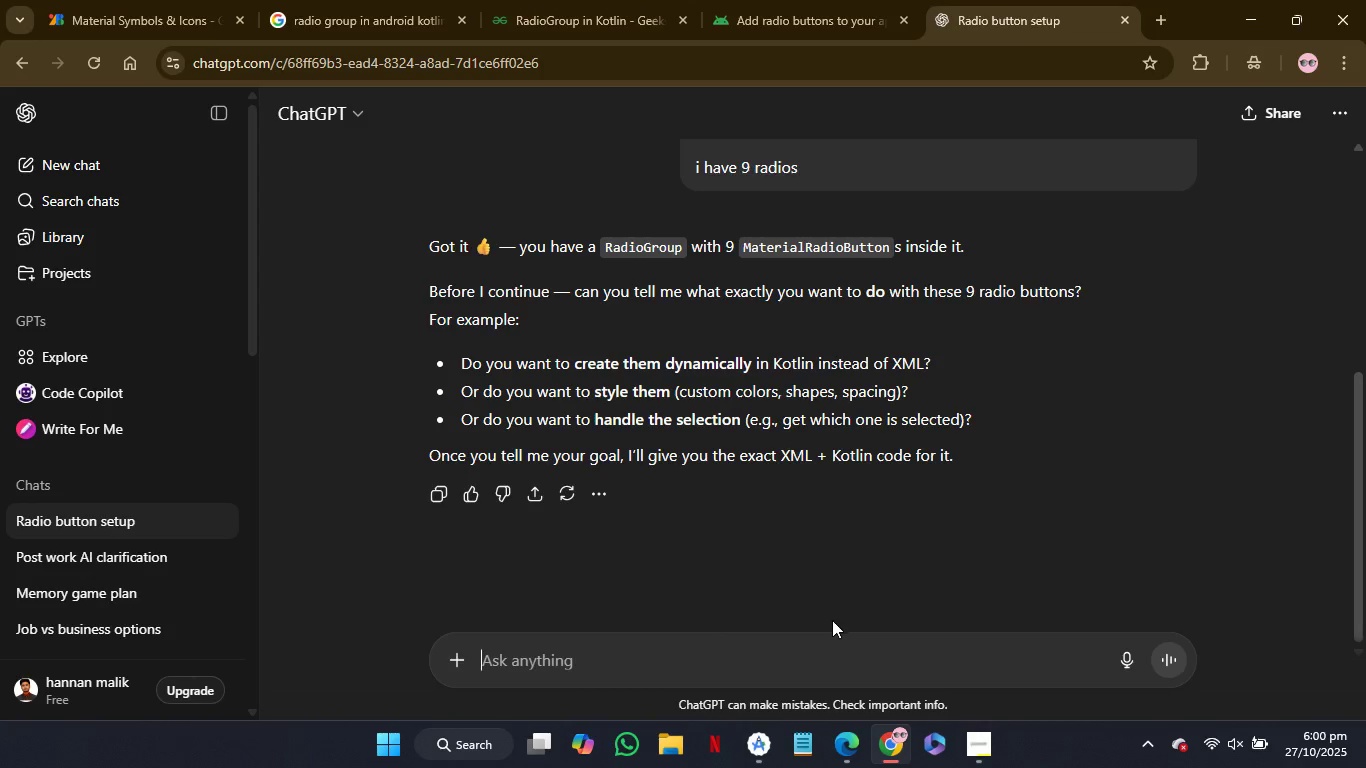 
left_click([848, 654])
 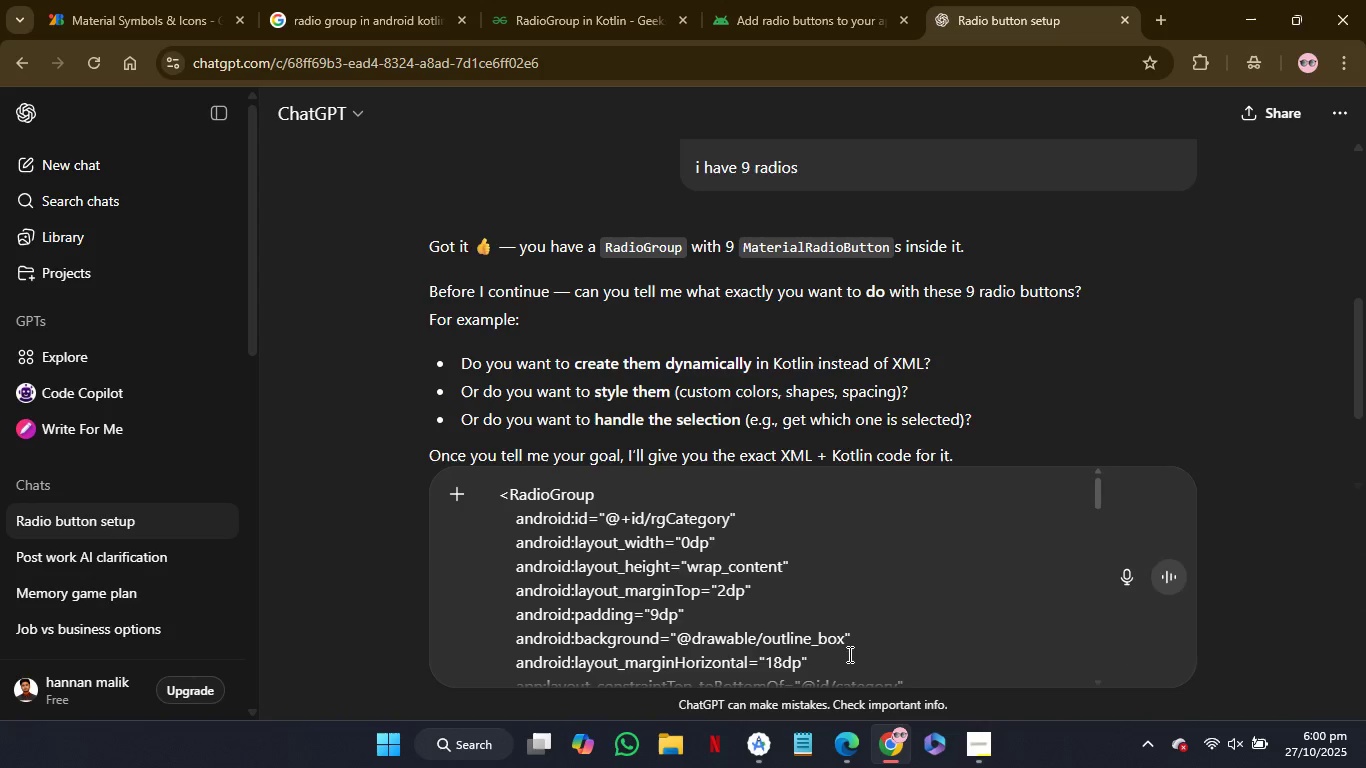 
key(Control+V)
 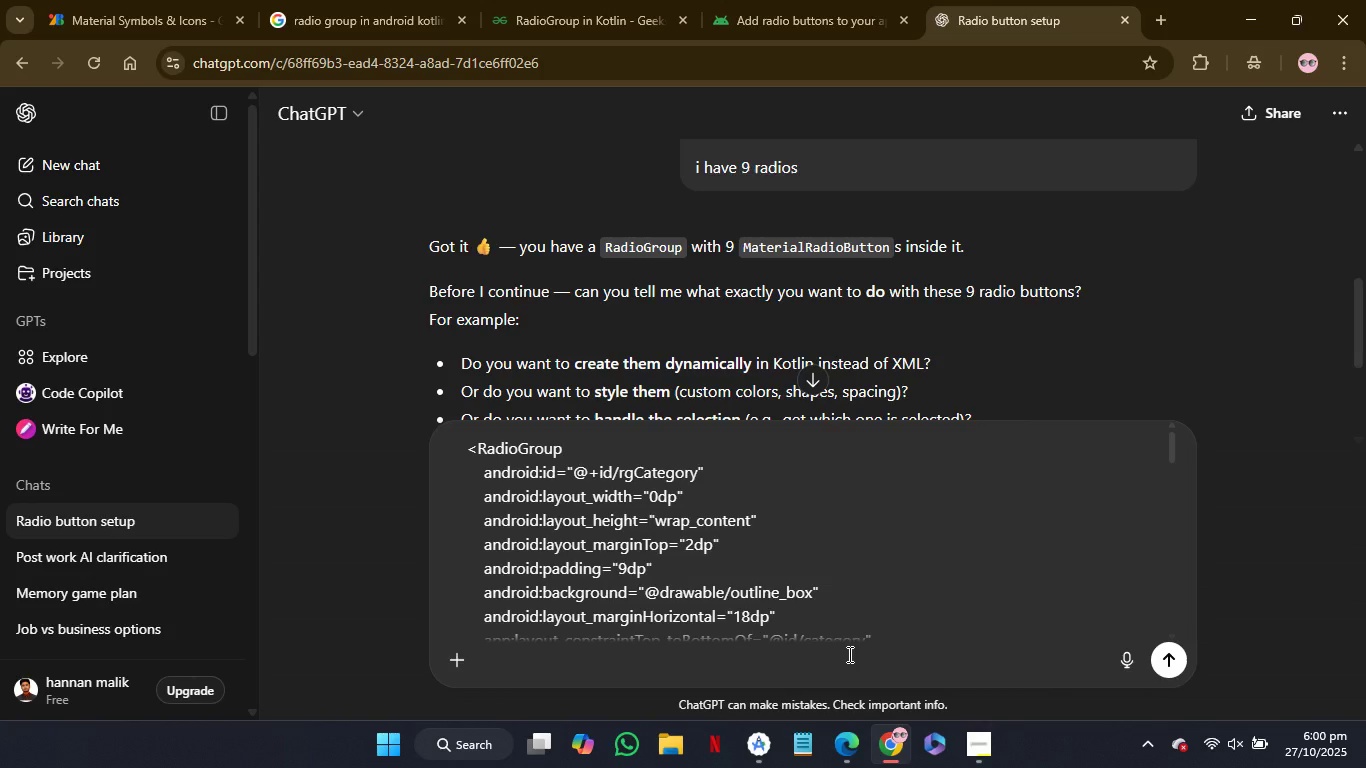 
key(Shift+Enter)
 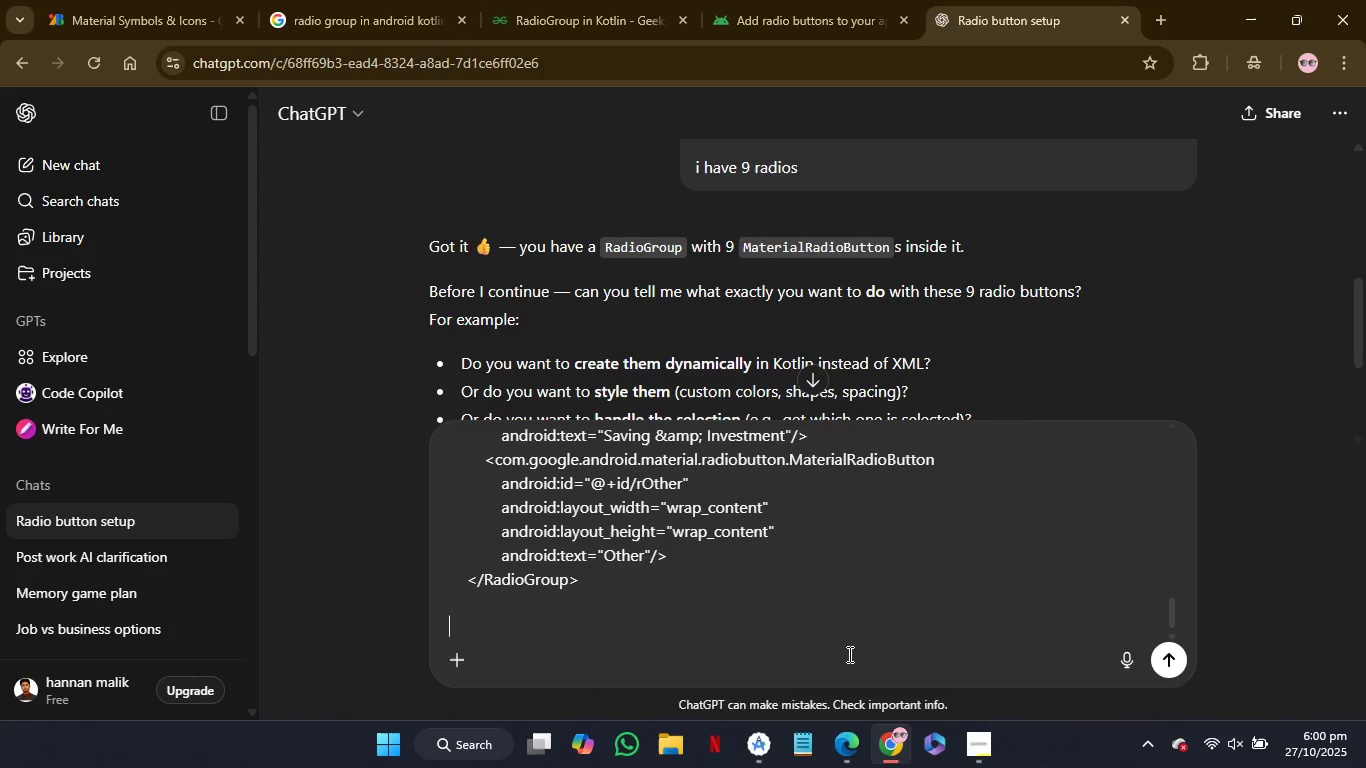 
key(Shift+Enter)
 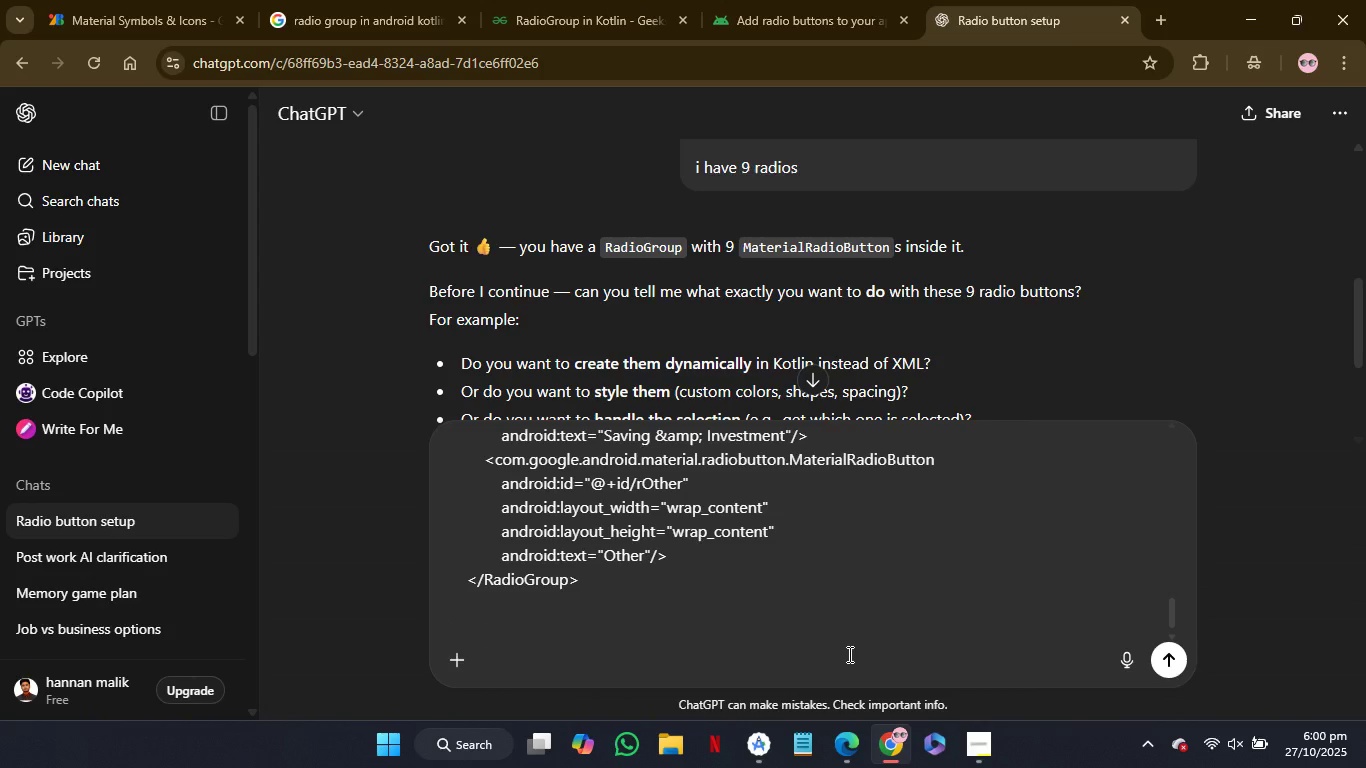 
type(i want two radion in on line)
 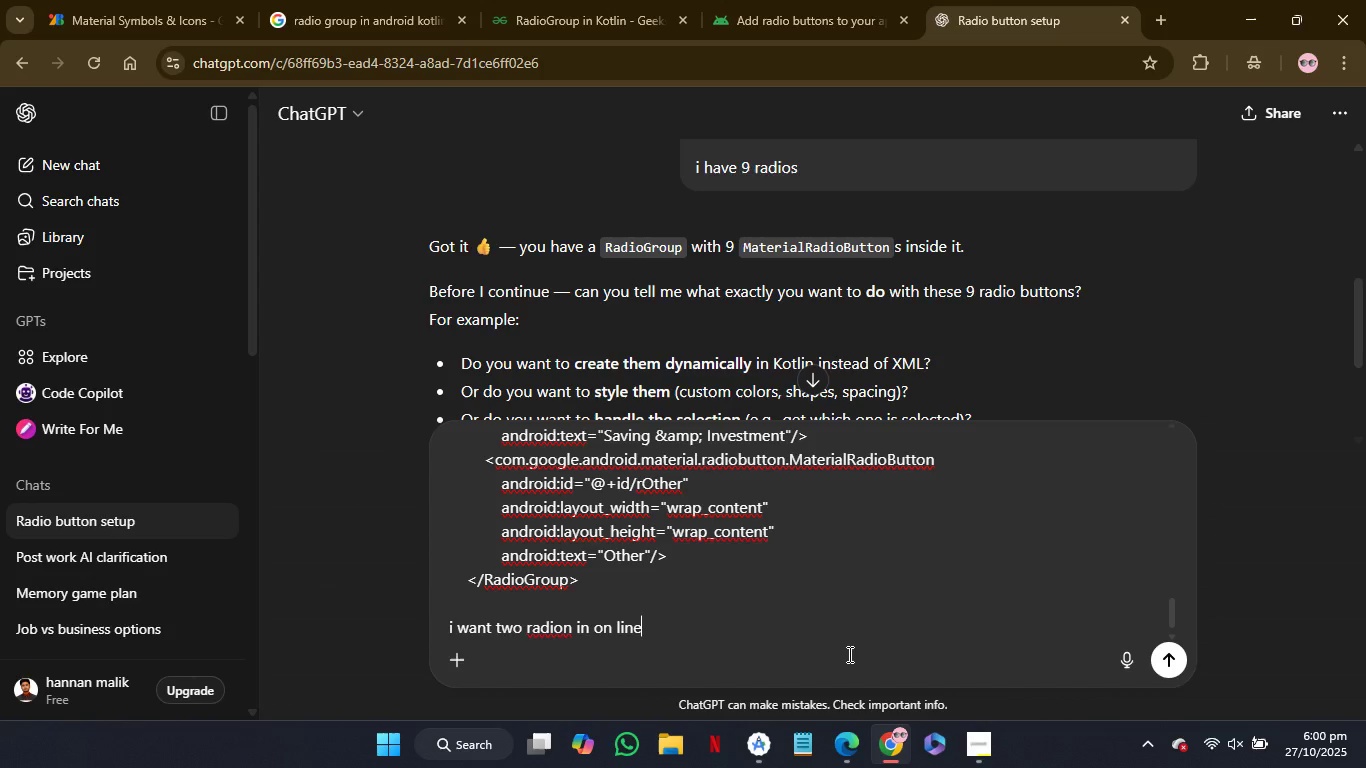 
hold_key(key=ArrowLeft, duration=0.78)
 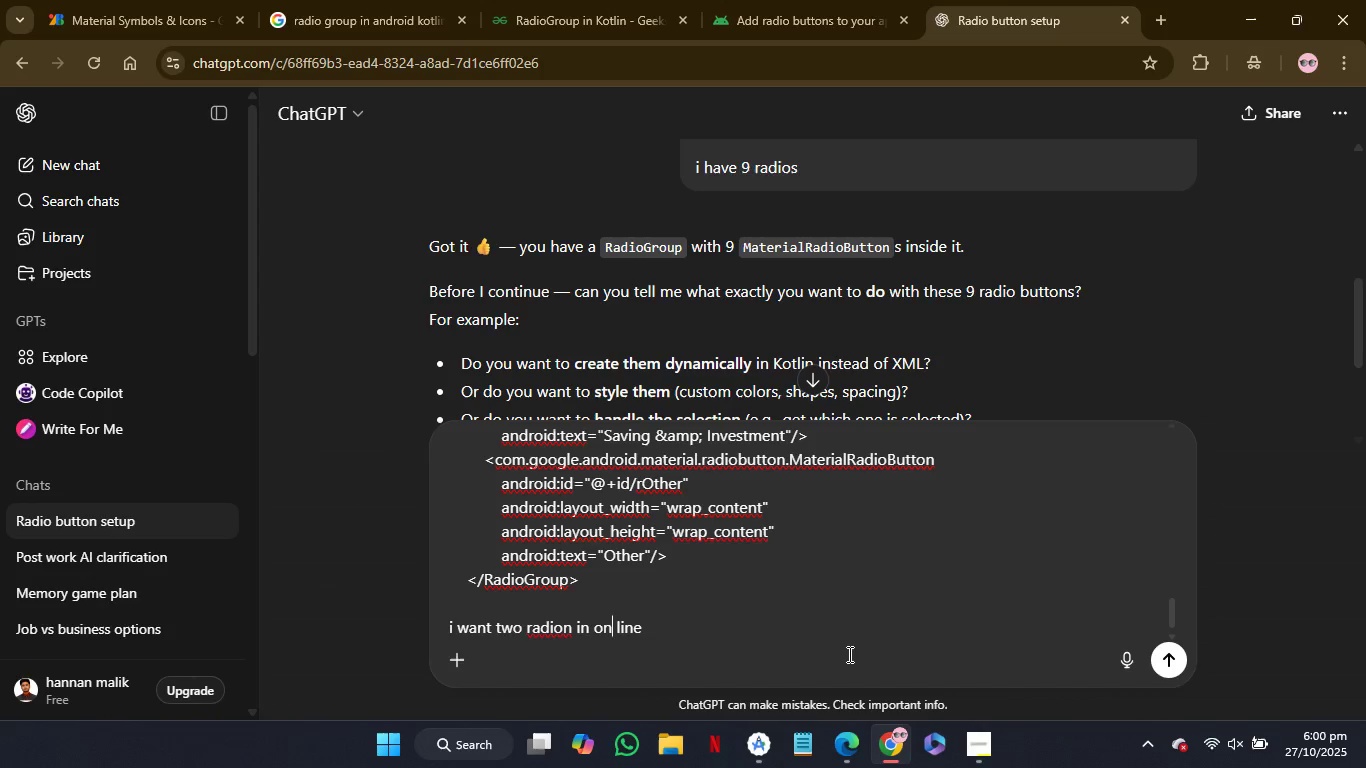 
key(ArrowRight)
 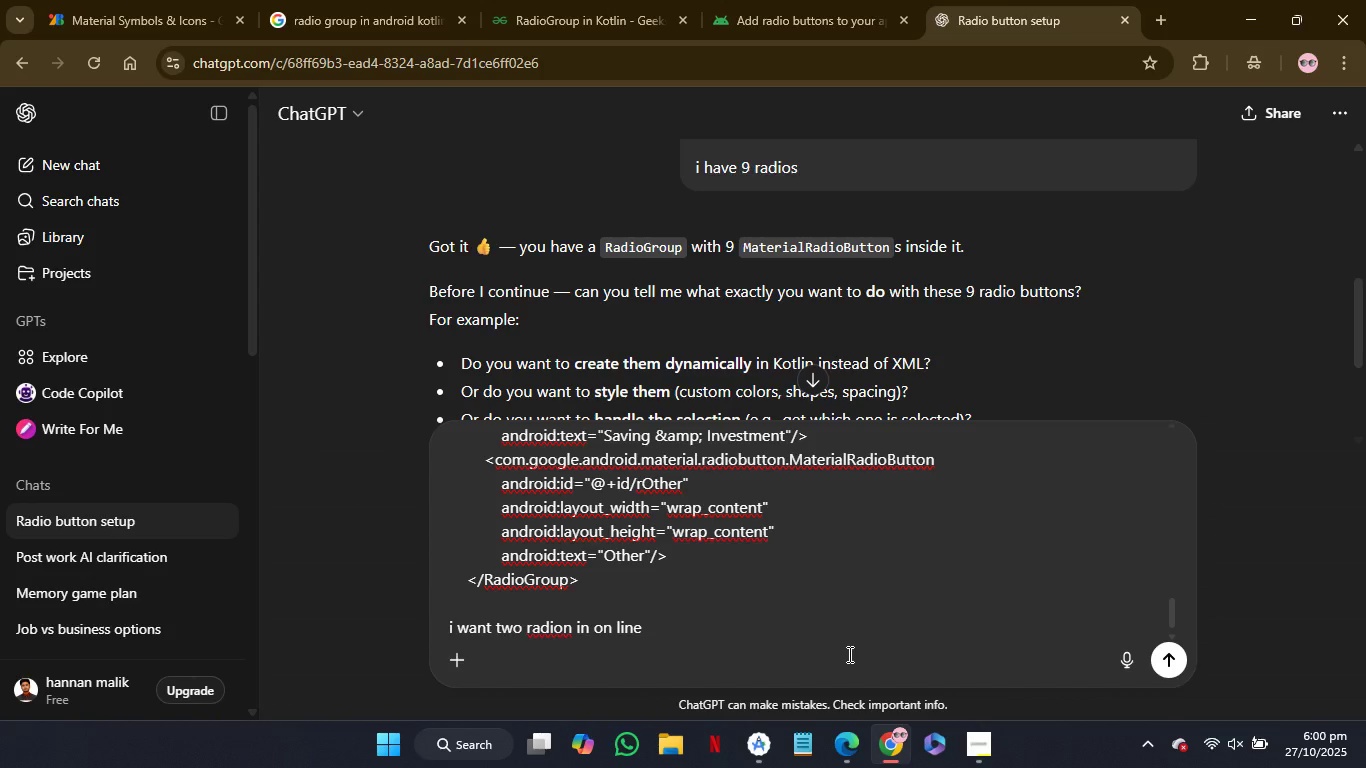 
key(E)
 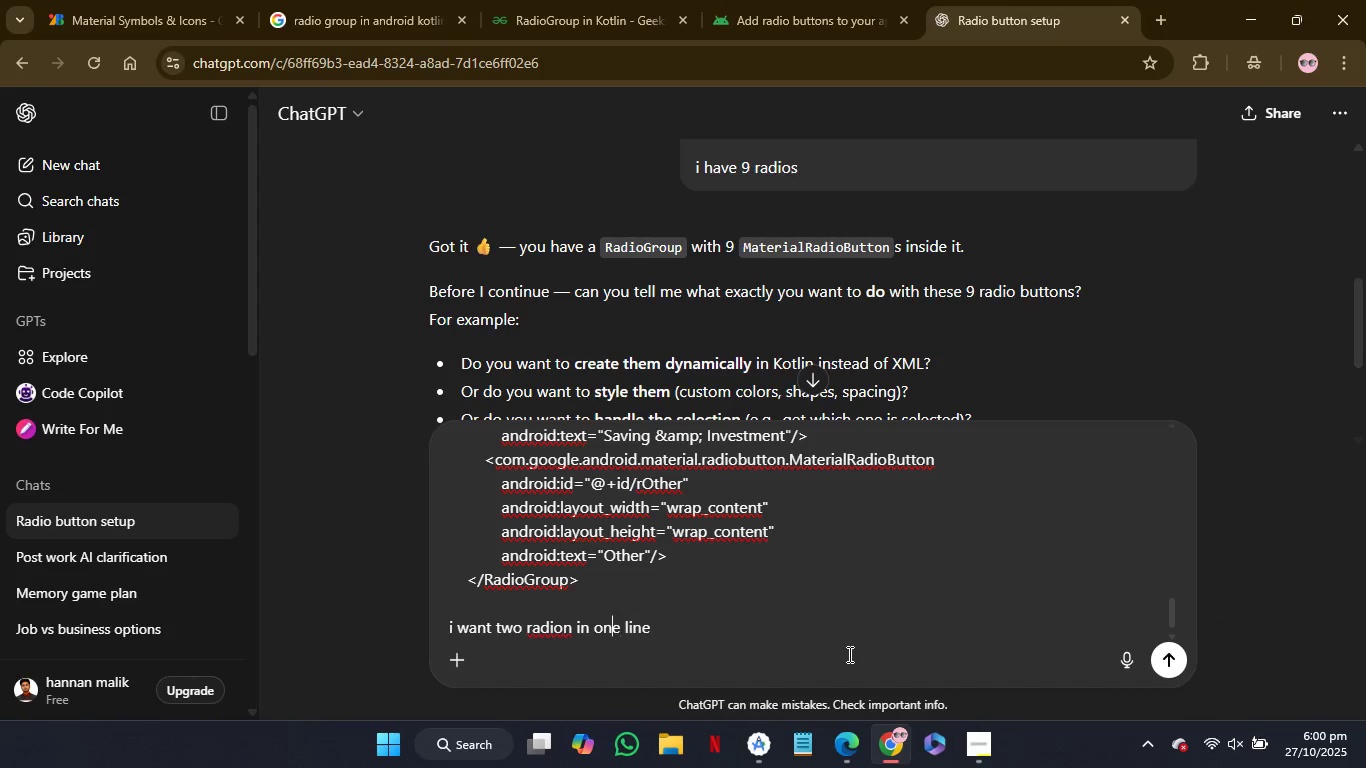 
hold_key(key=ArrowLeft, duration=0.8)
 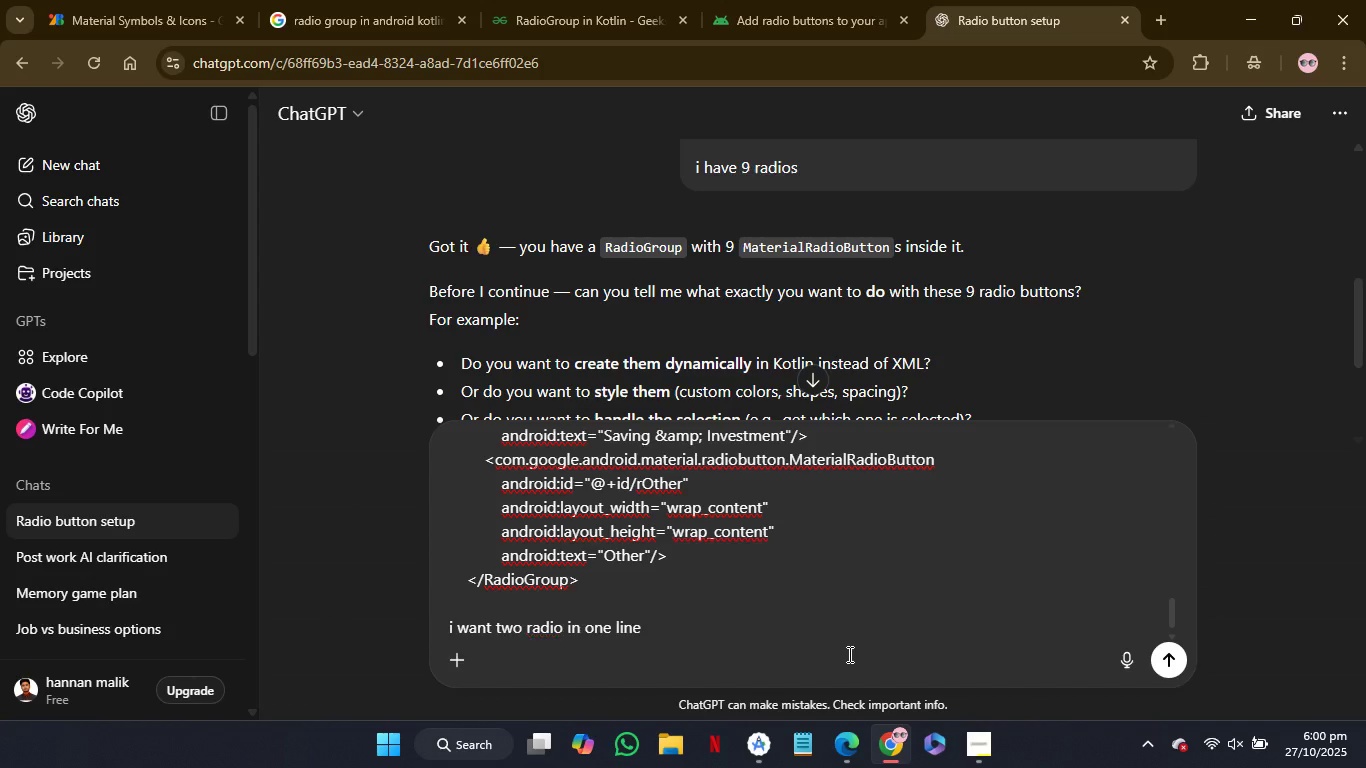 
key(Backspace)
 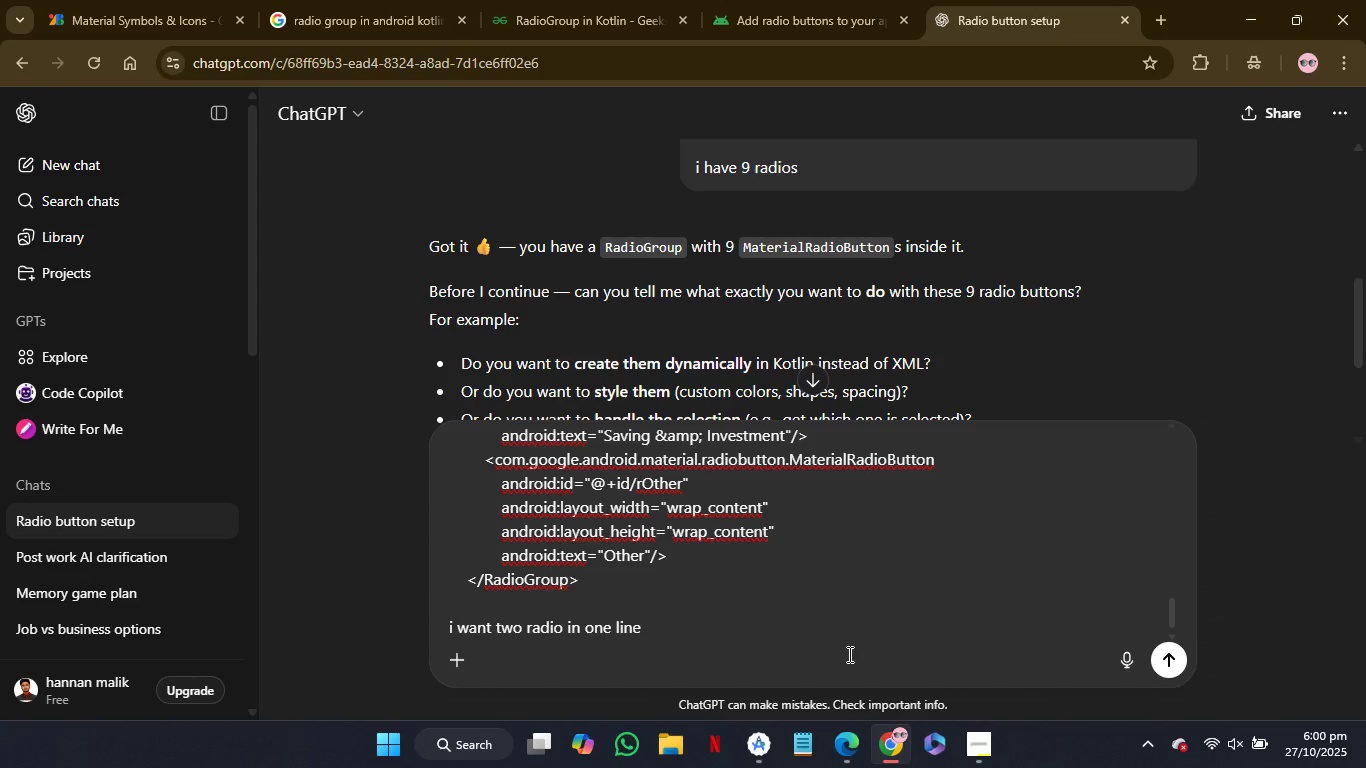 
left_click([848, 654])
 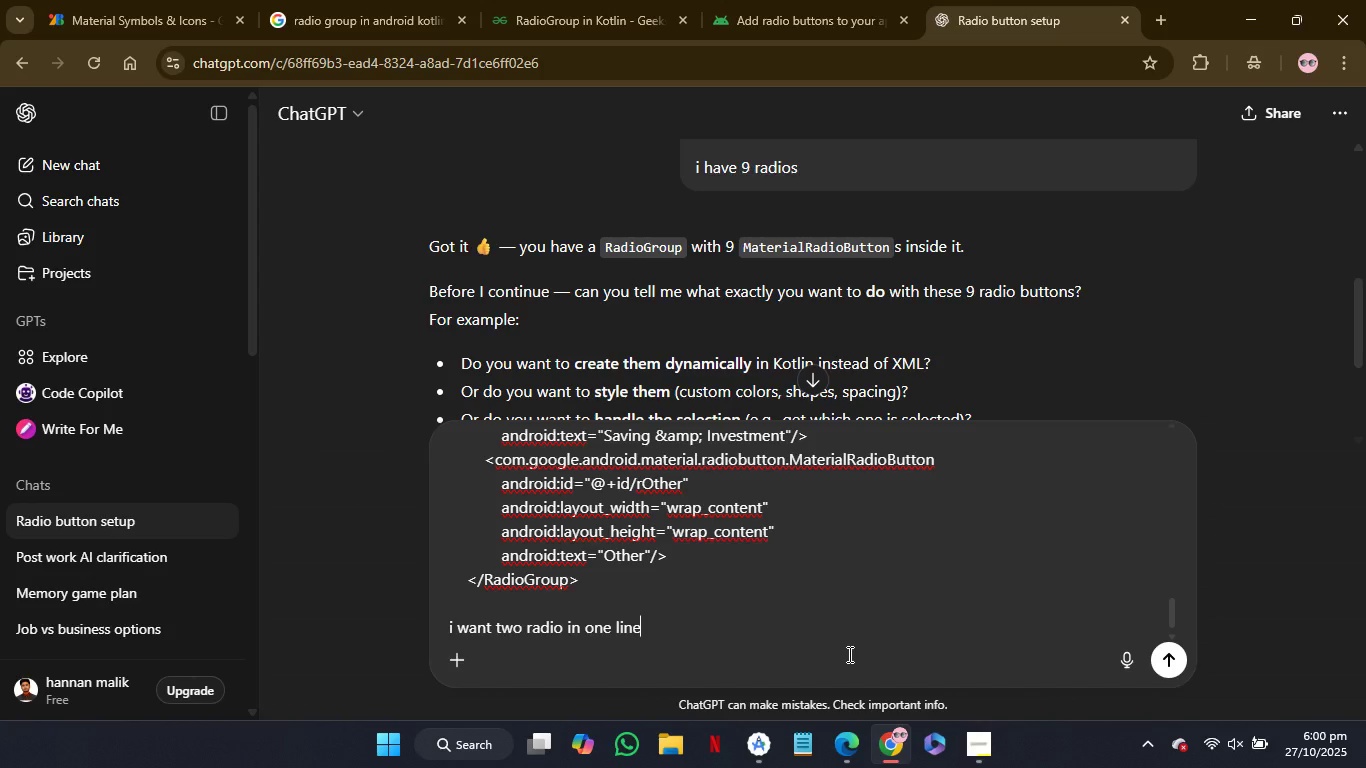 
key(Enter)
 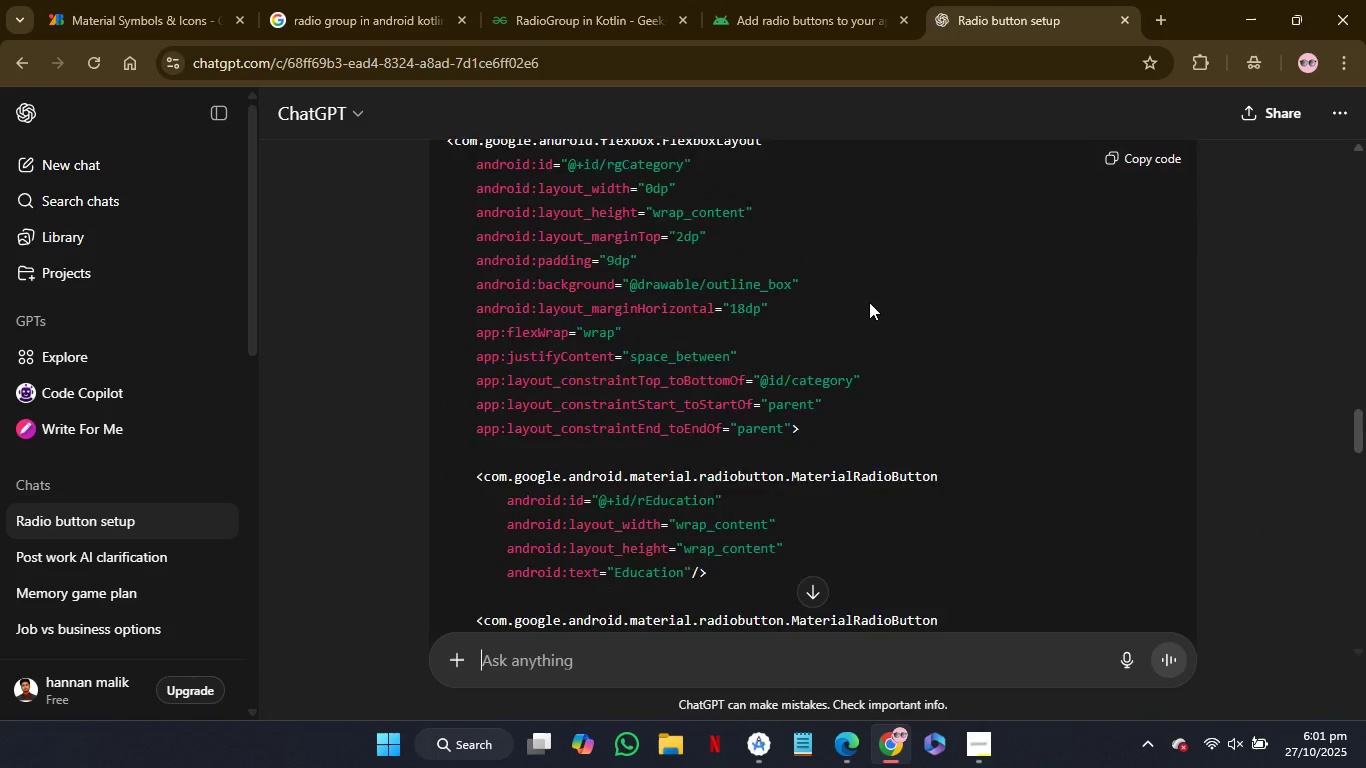 
wait(41.61)
 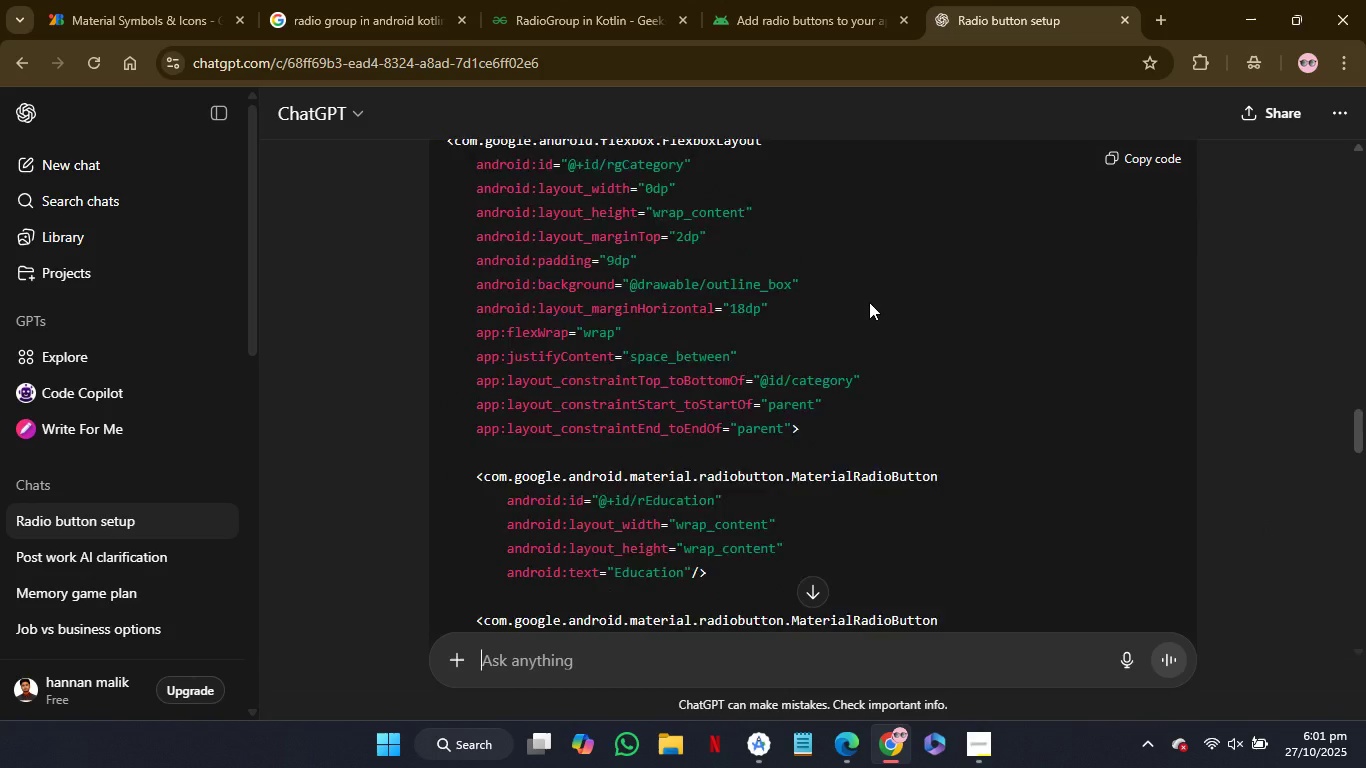 
left_click_drag(start_coordinate=[691, 259], to_coordinate=[903, 258])
 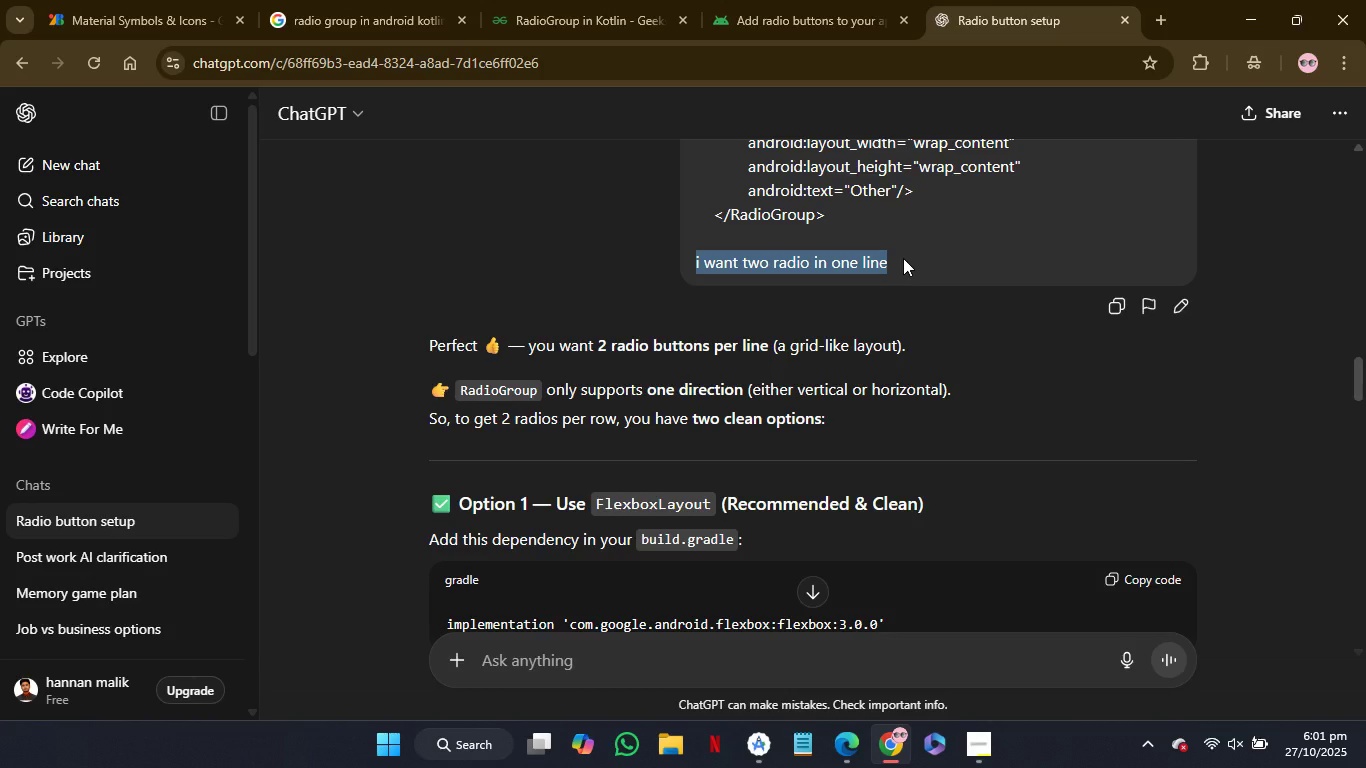 
key(Control+C)
 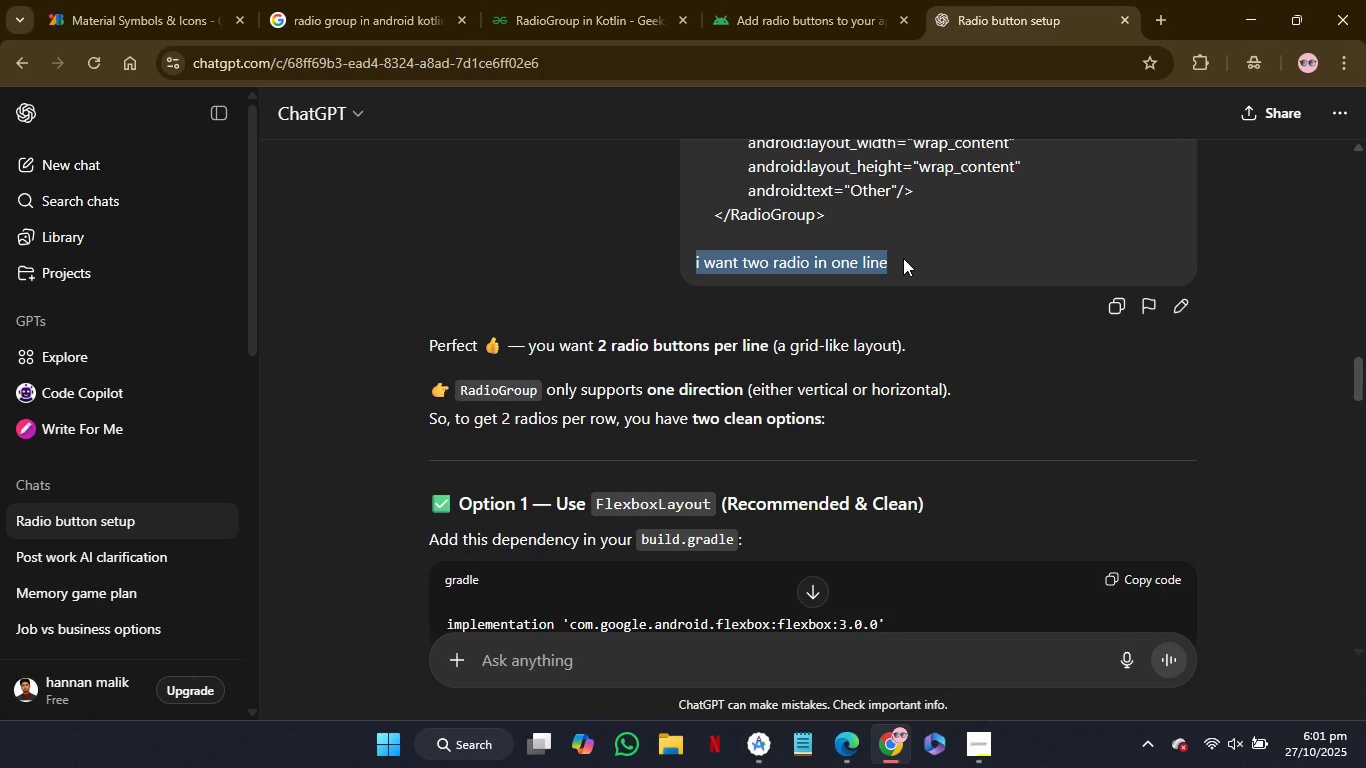 
key(Control+C)
 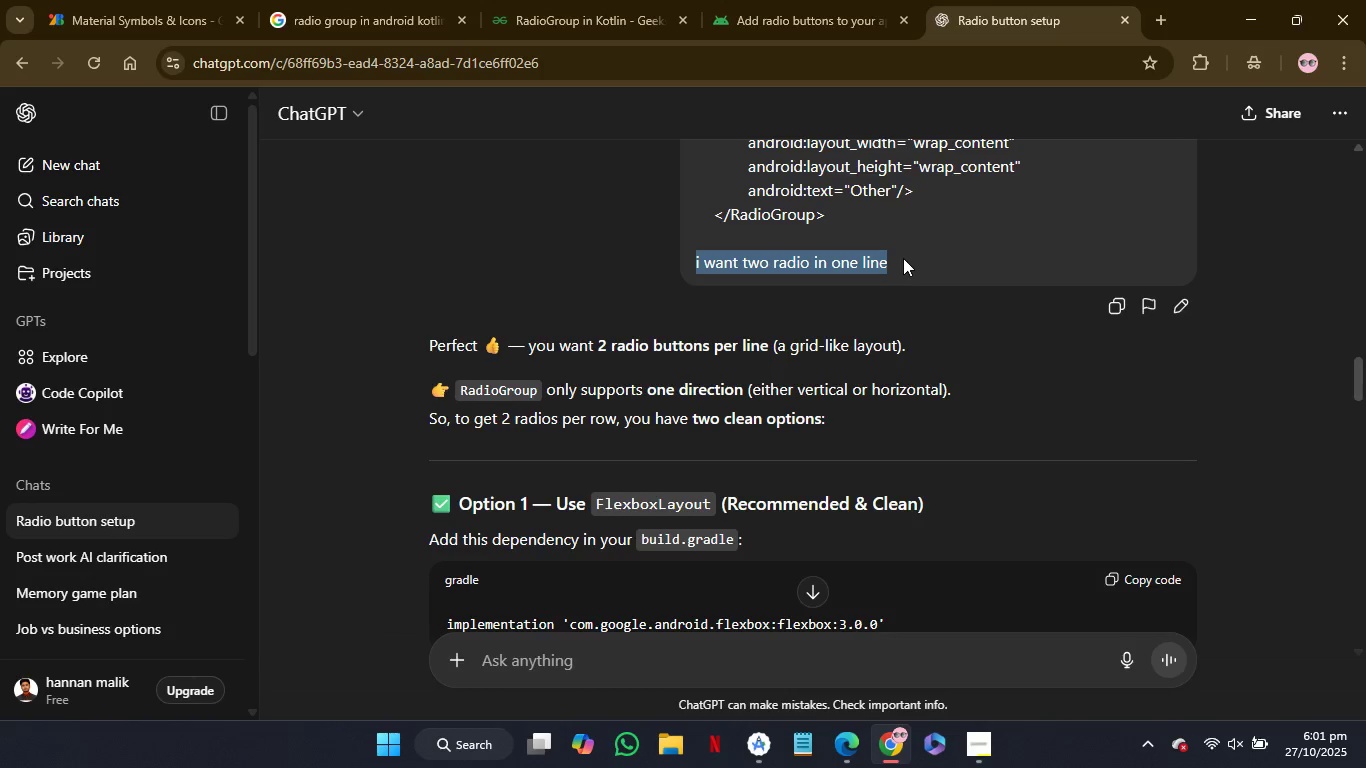 
key(Control+C)
 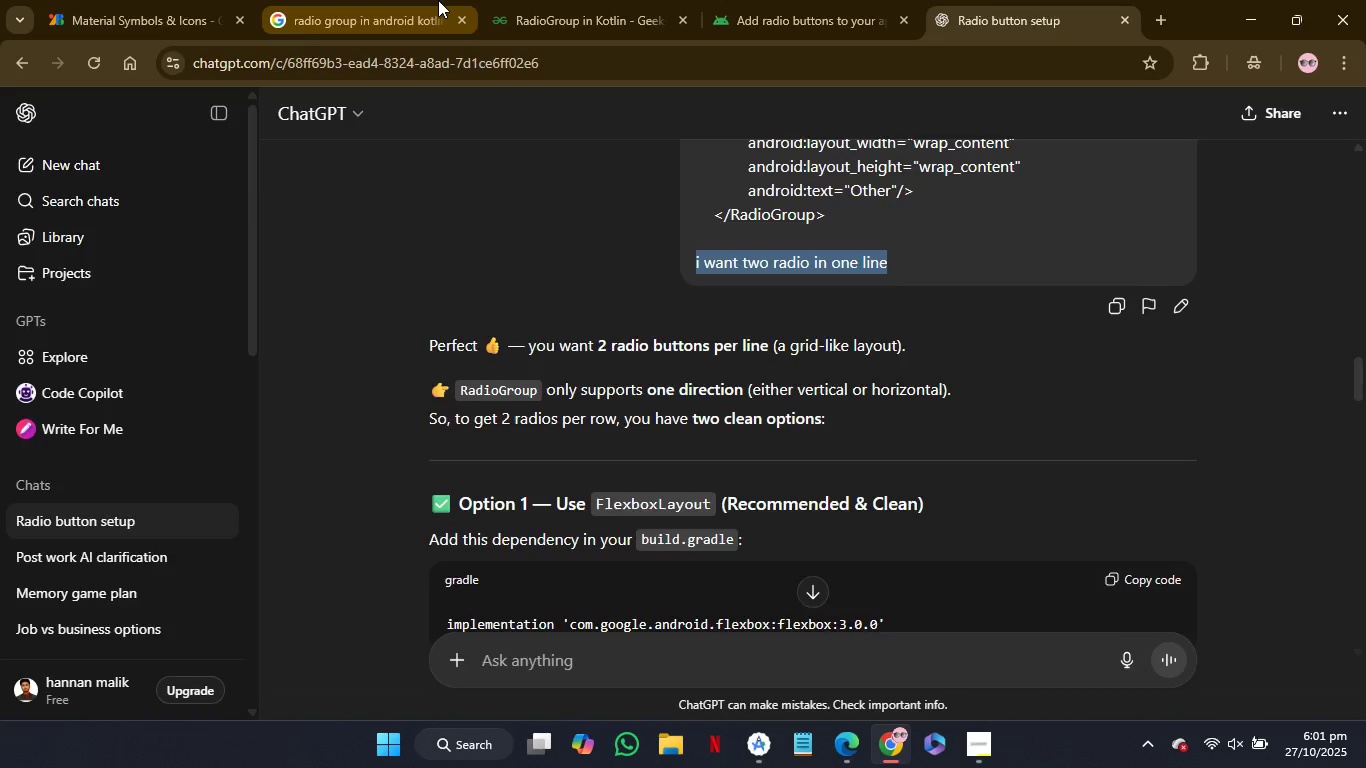 
left_click([438, 0])
 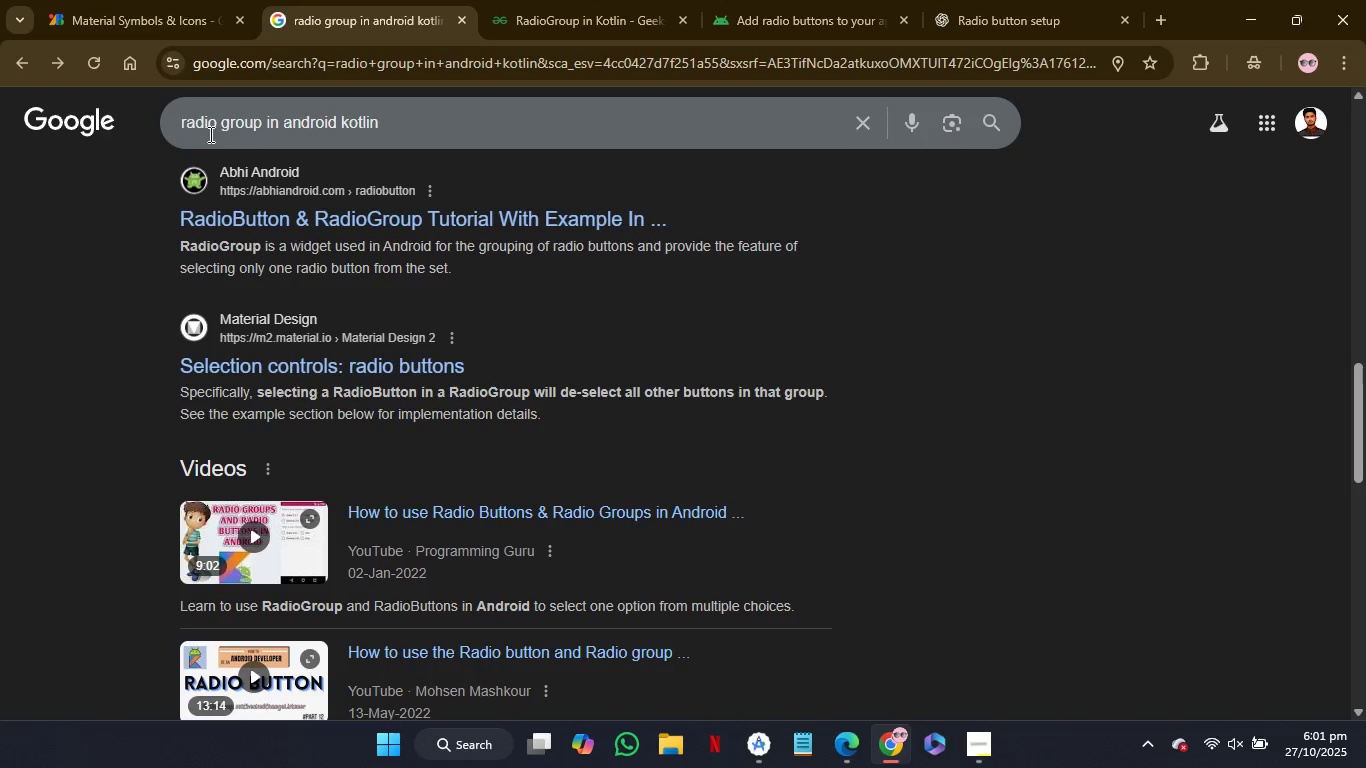 
left_click([199, 124])
 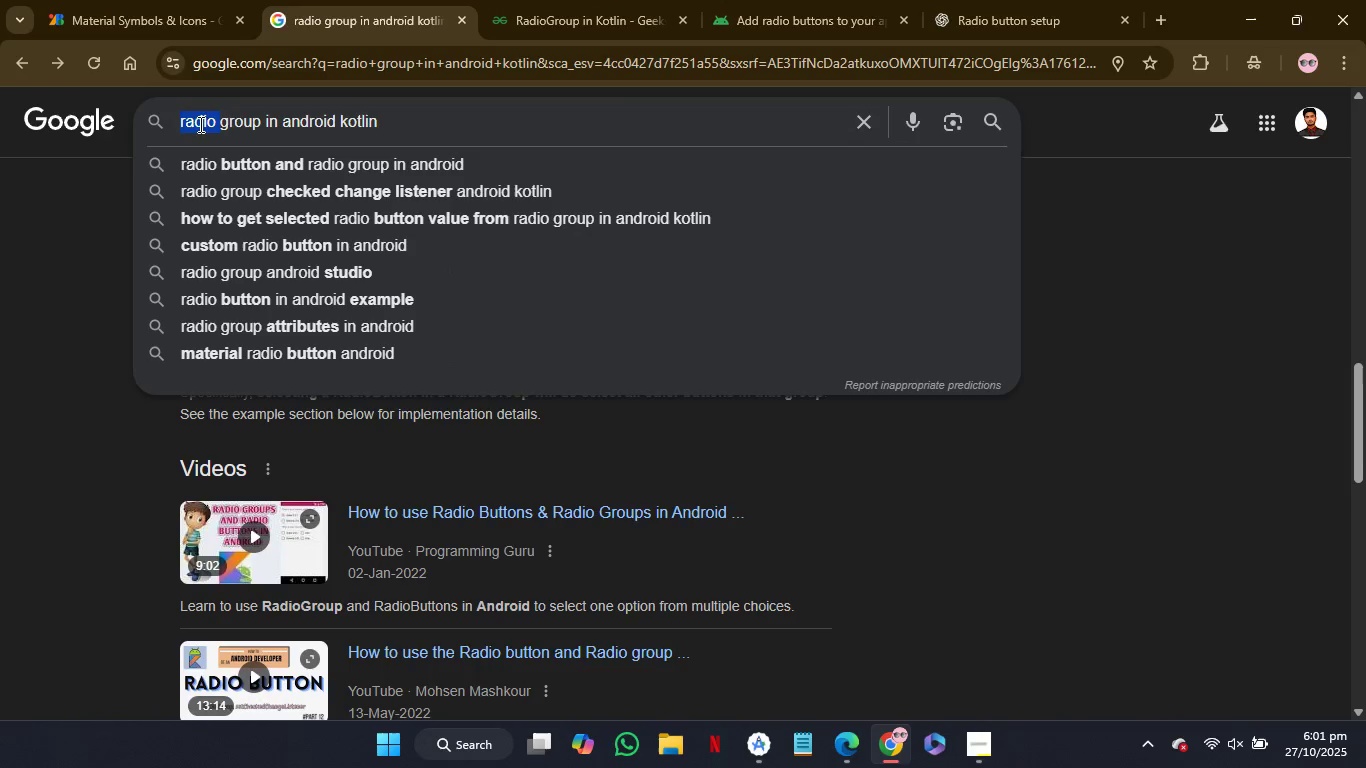 
left_click_drag(start_coordinate=[199, 124], to_coordinate=[239, 130])
 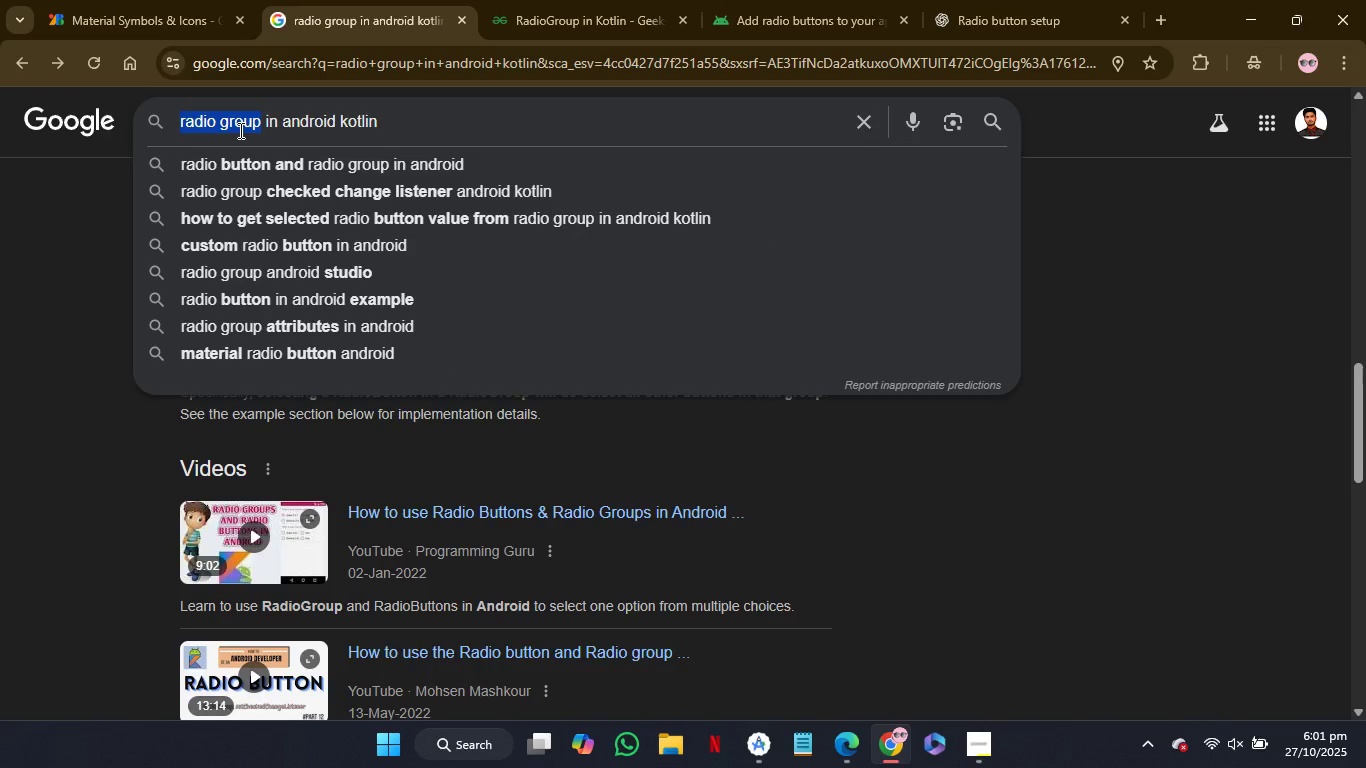 
key(Control+V)
 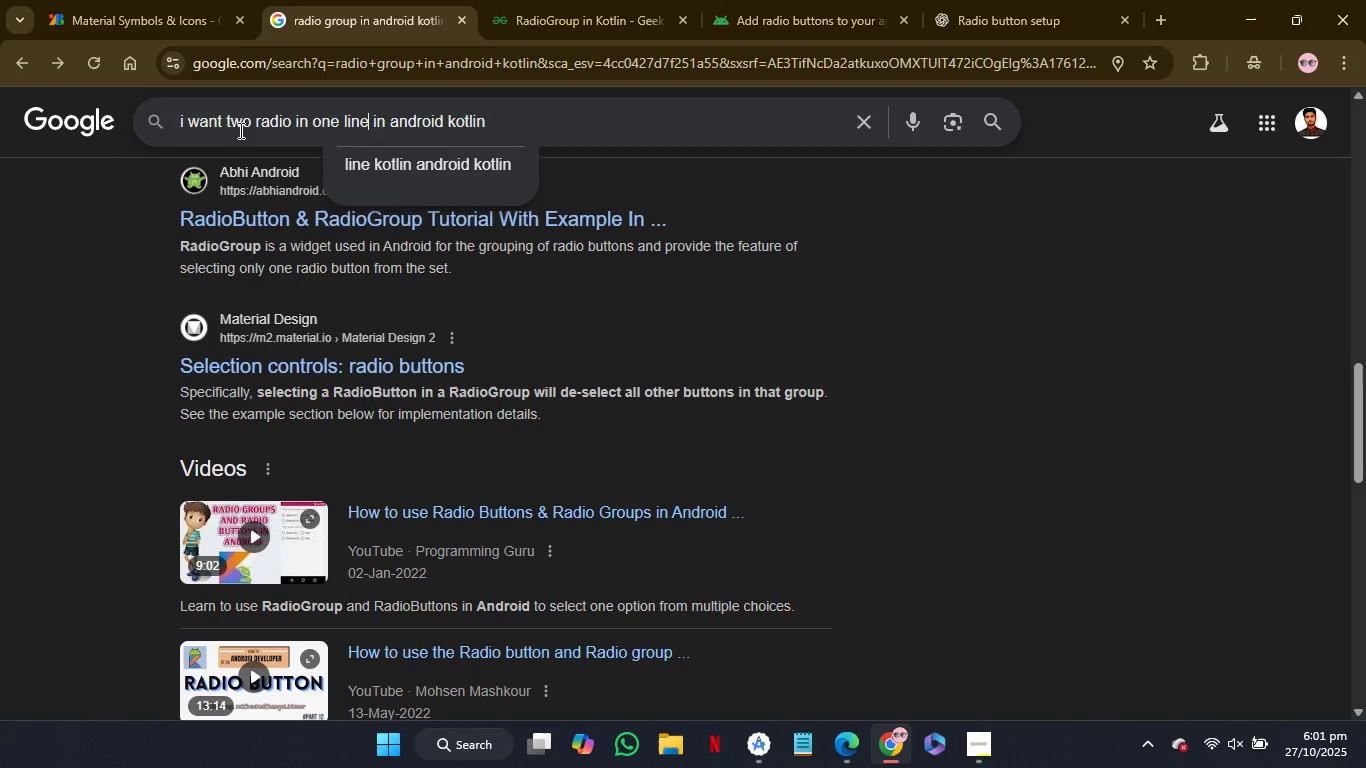 
key(Enter)
 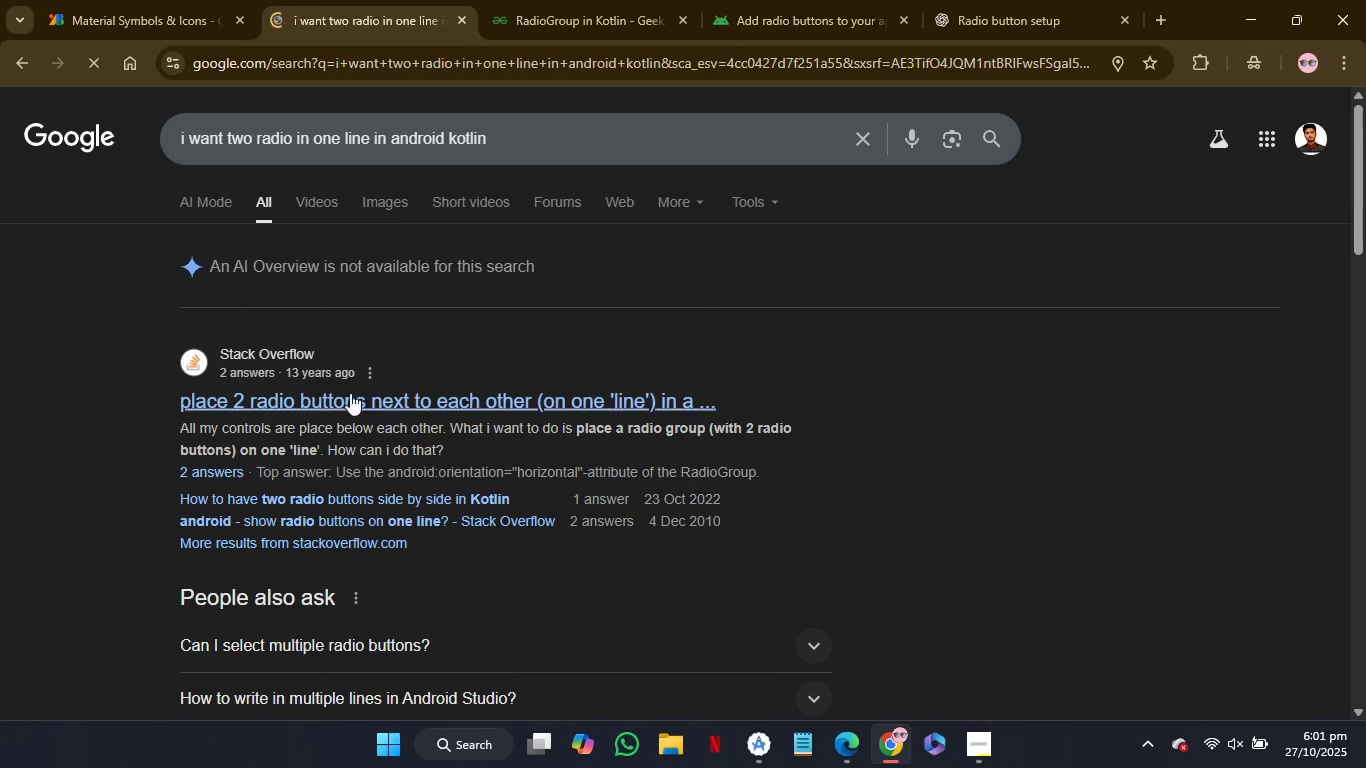 
right_click([392, 394])
 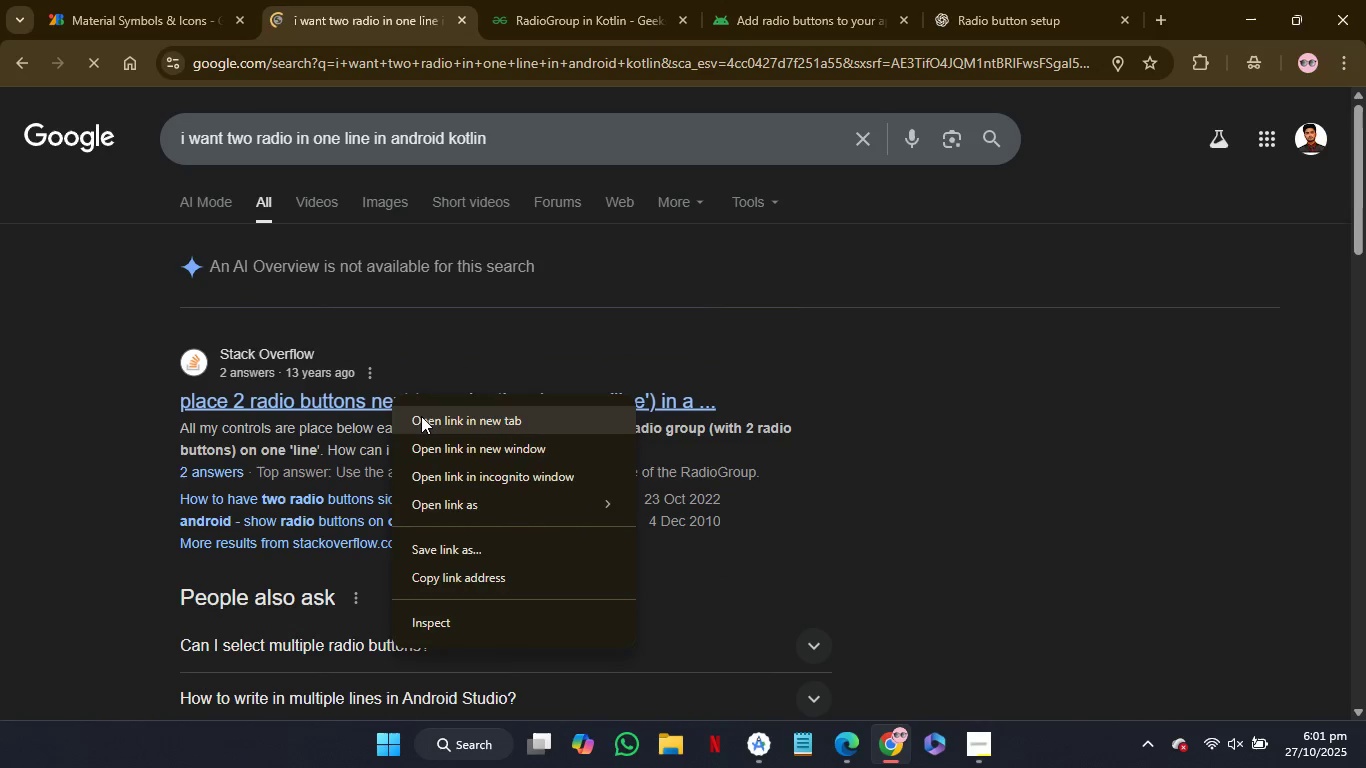 
left_click([421, 416])
 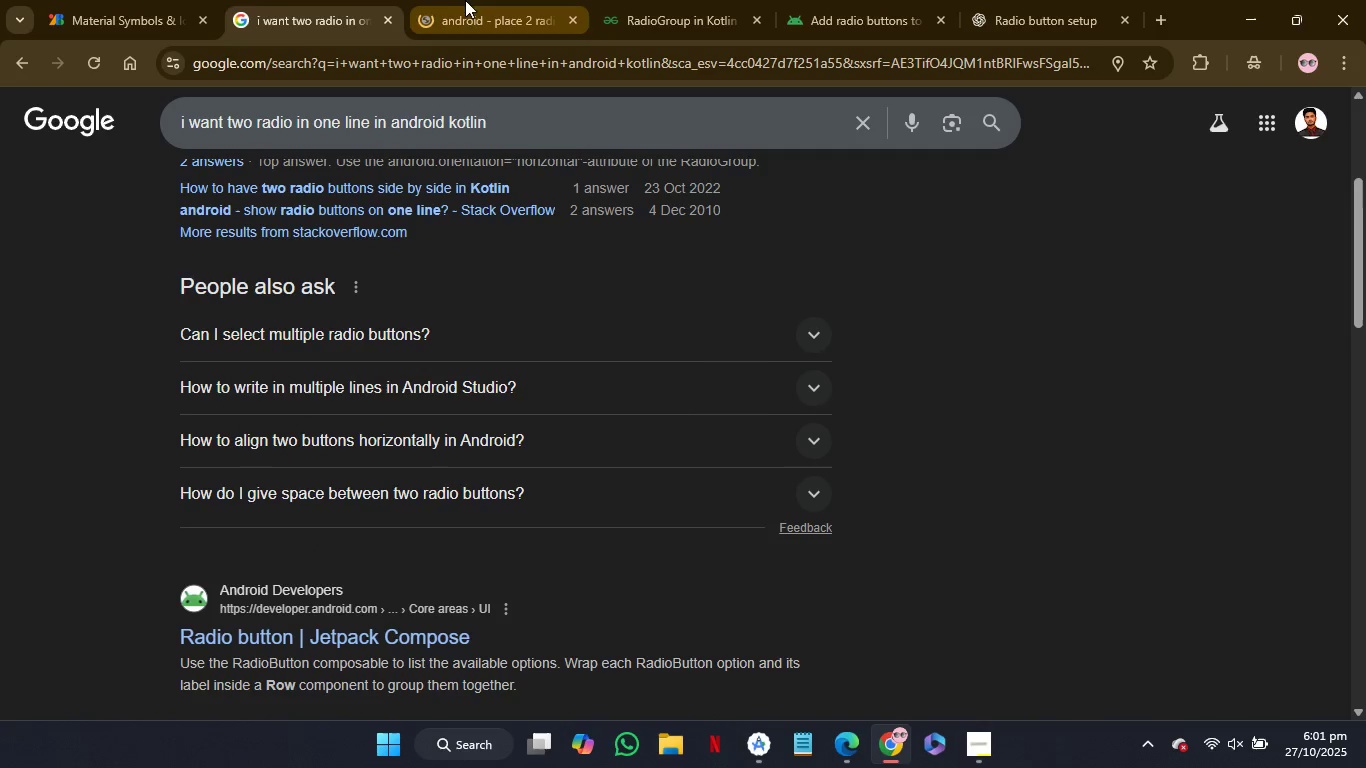 
left_click([466, 5])
 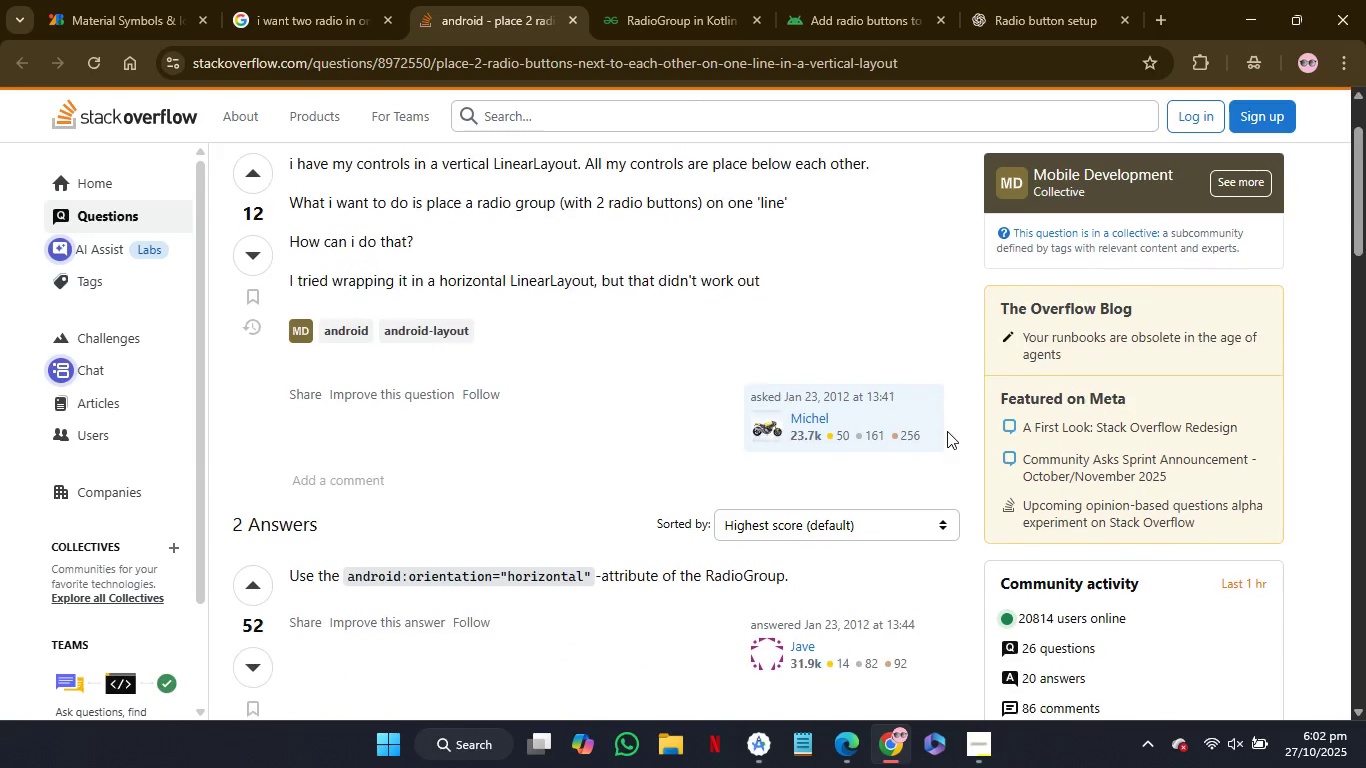 
wait(22.59)
 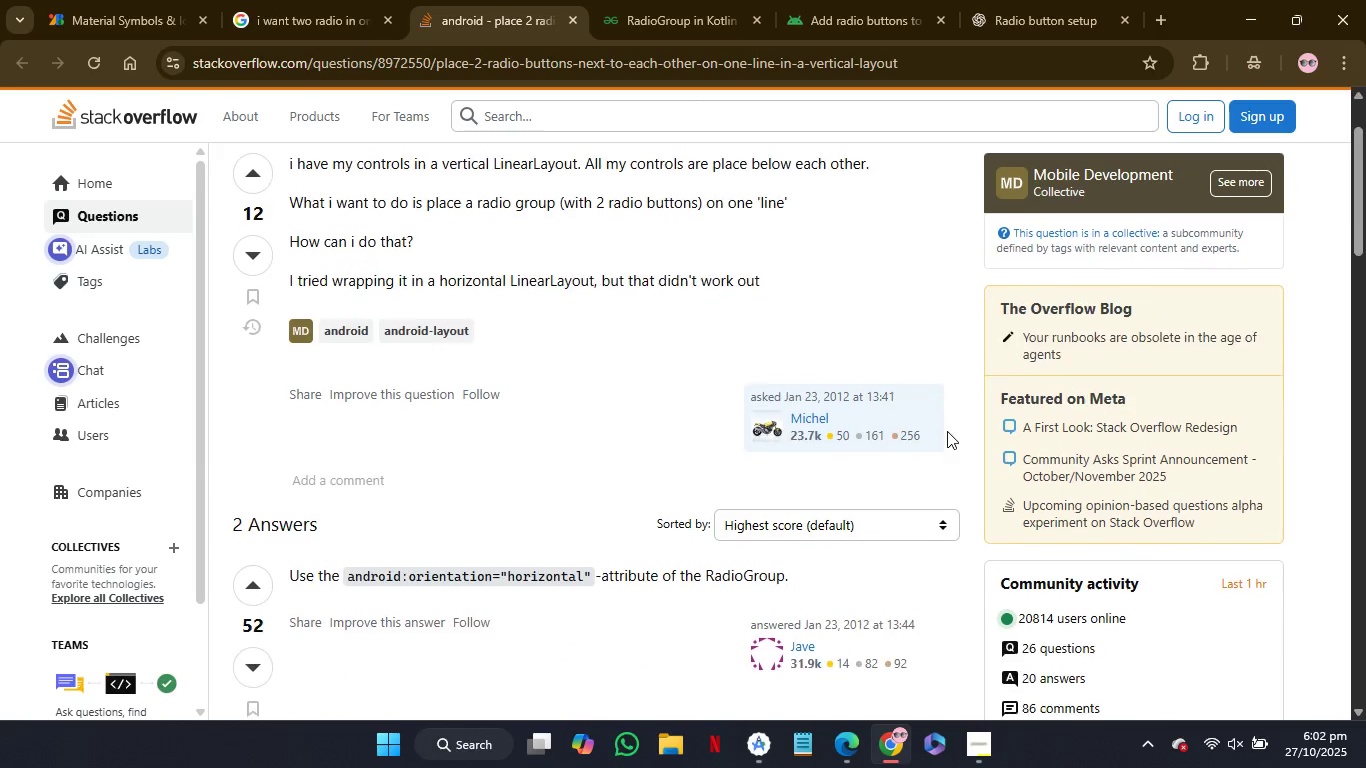 
left_click([271, 1])
 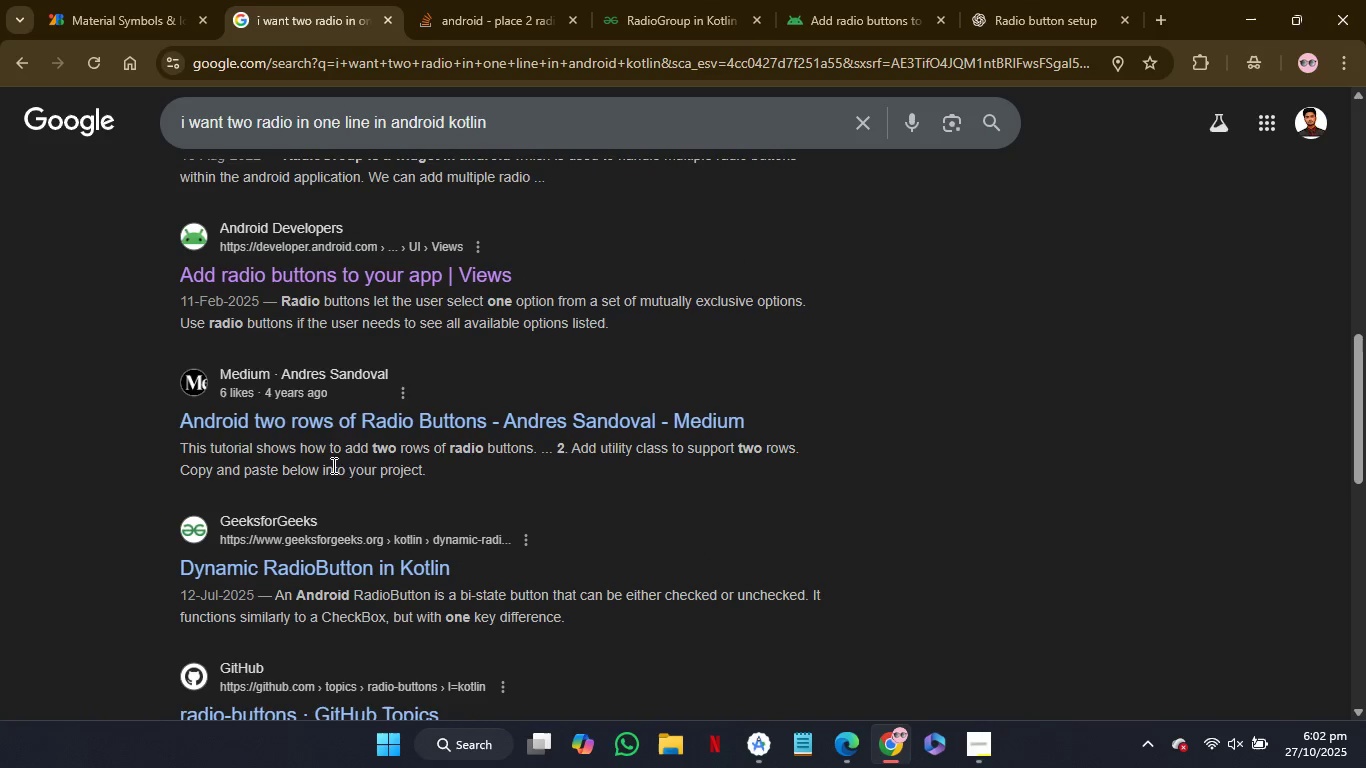 
wait(6.52)
 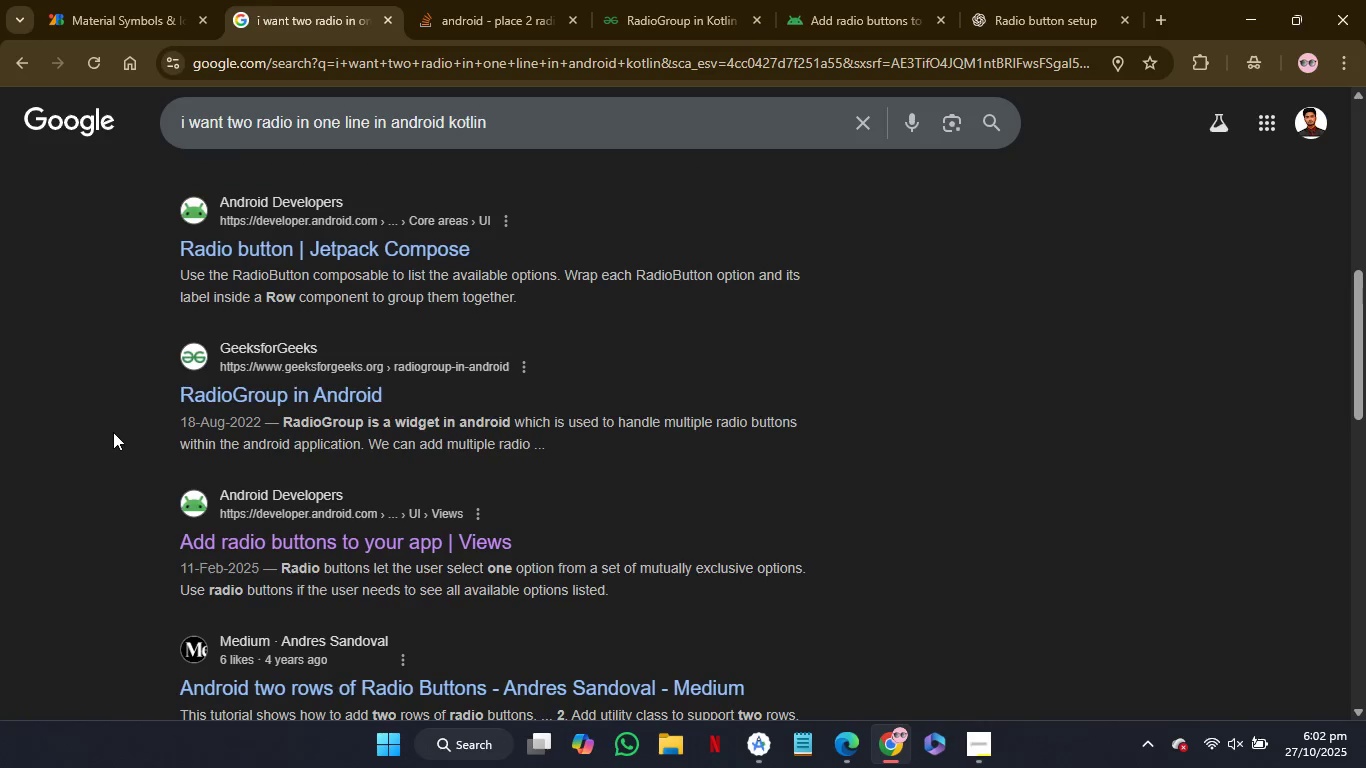 
right_click([452, 427])
 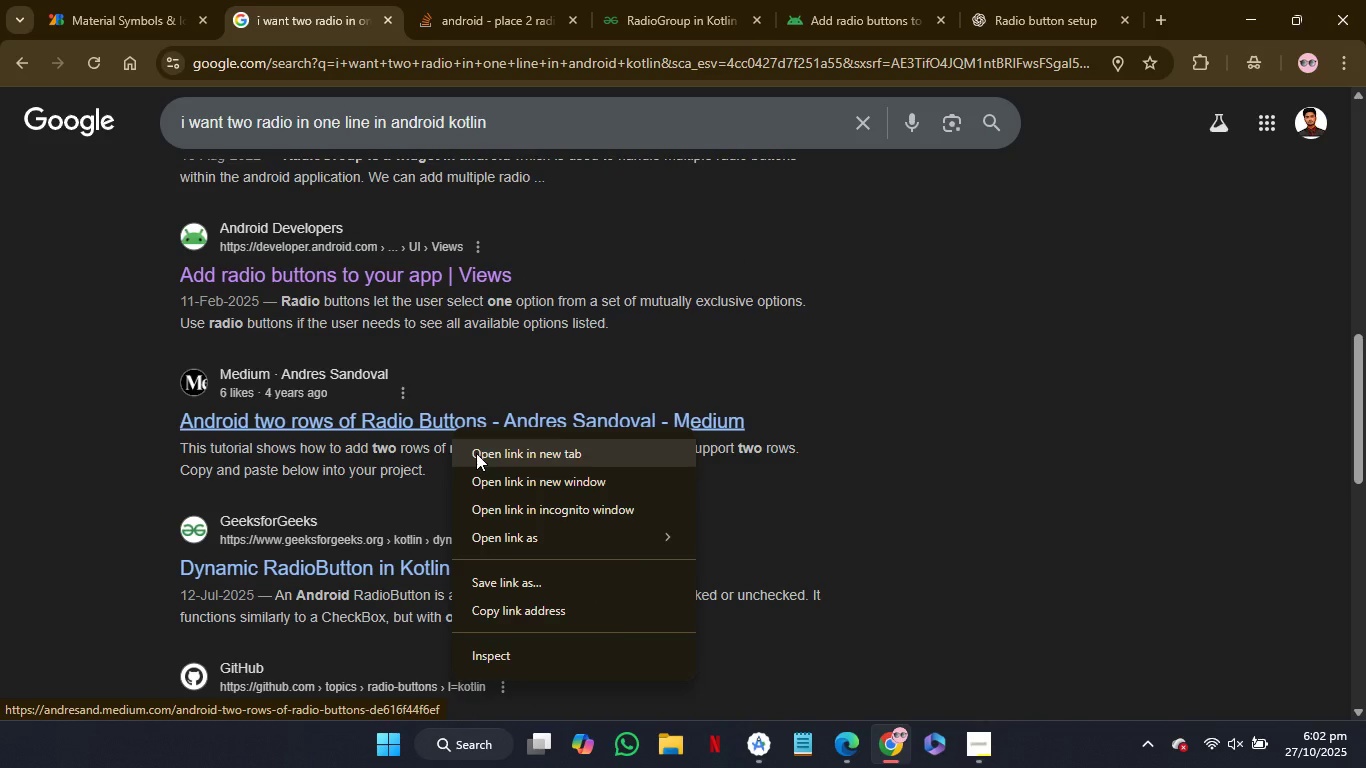 
left_click([476, 453])
 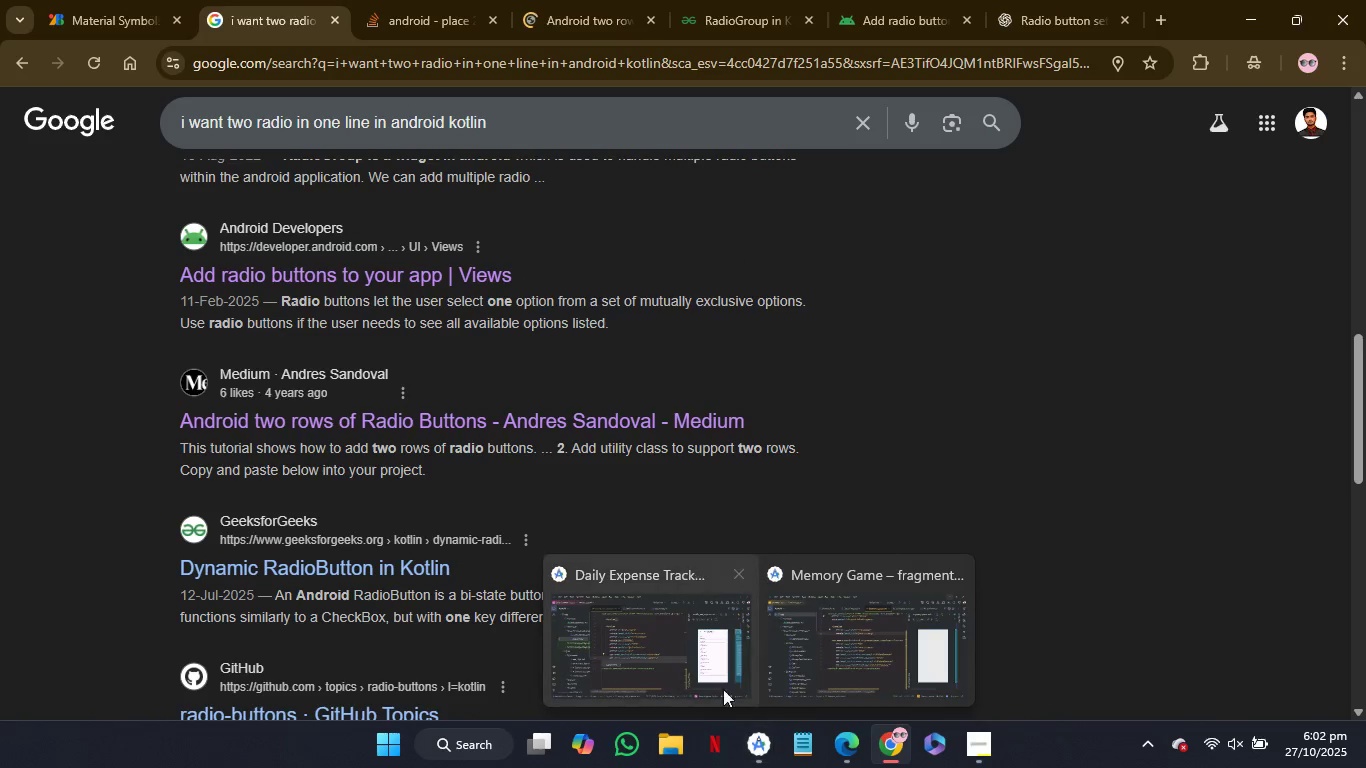 
left_click([713, 679])
 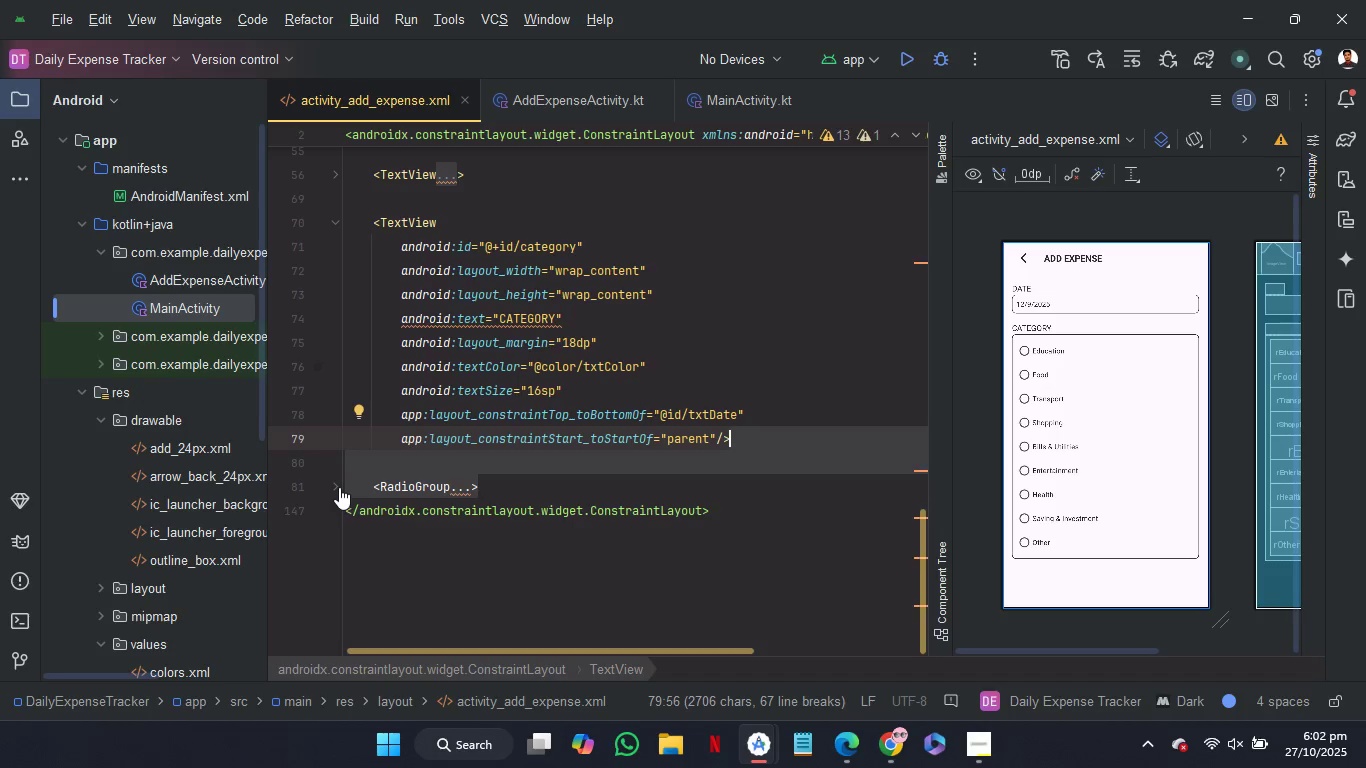 
left_click([339, 487])
 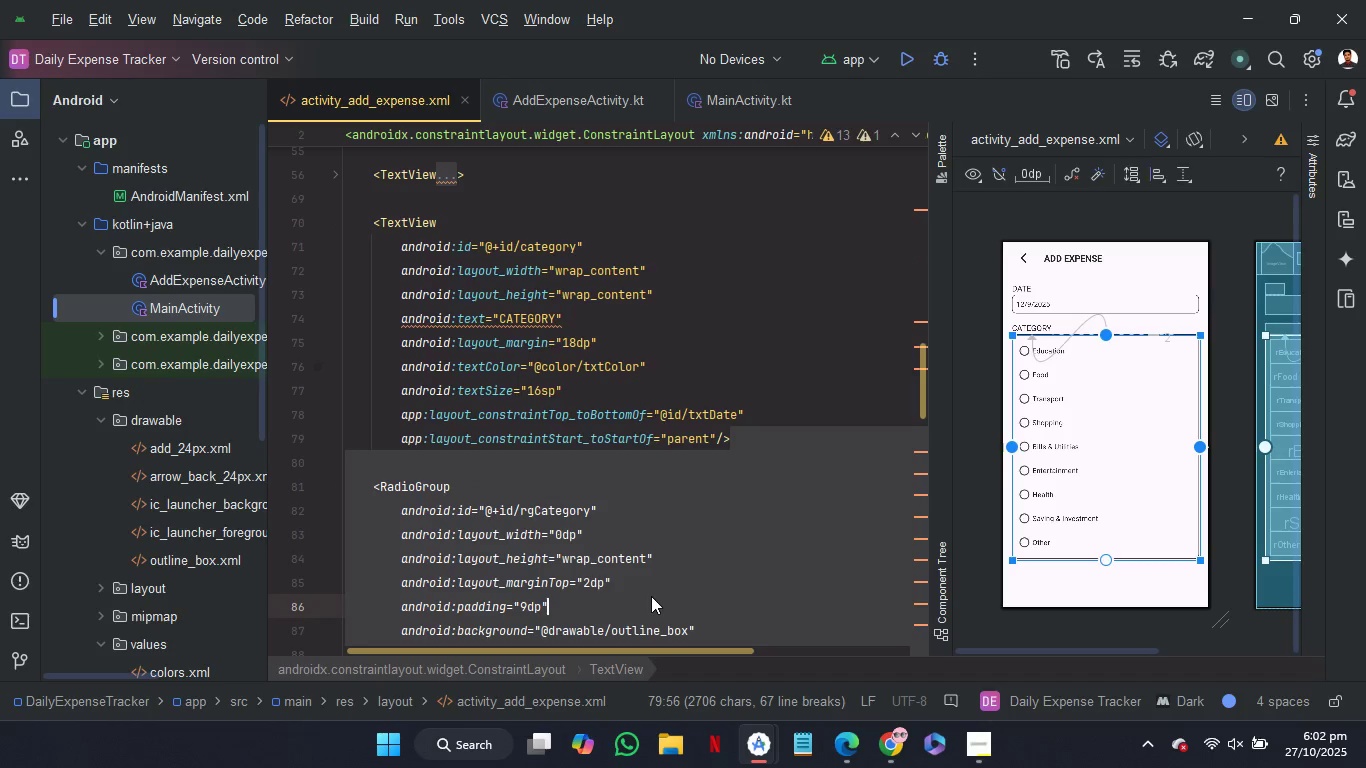 
left_click([651, 596])
 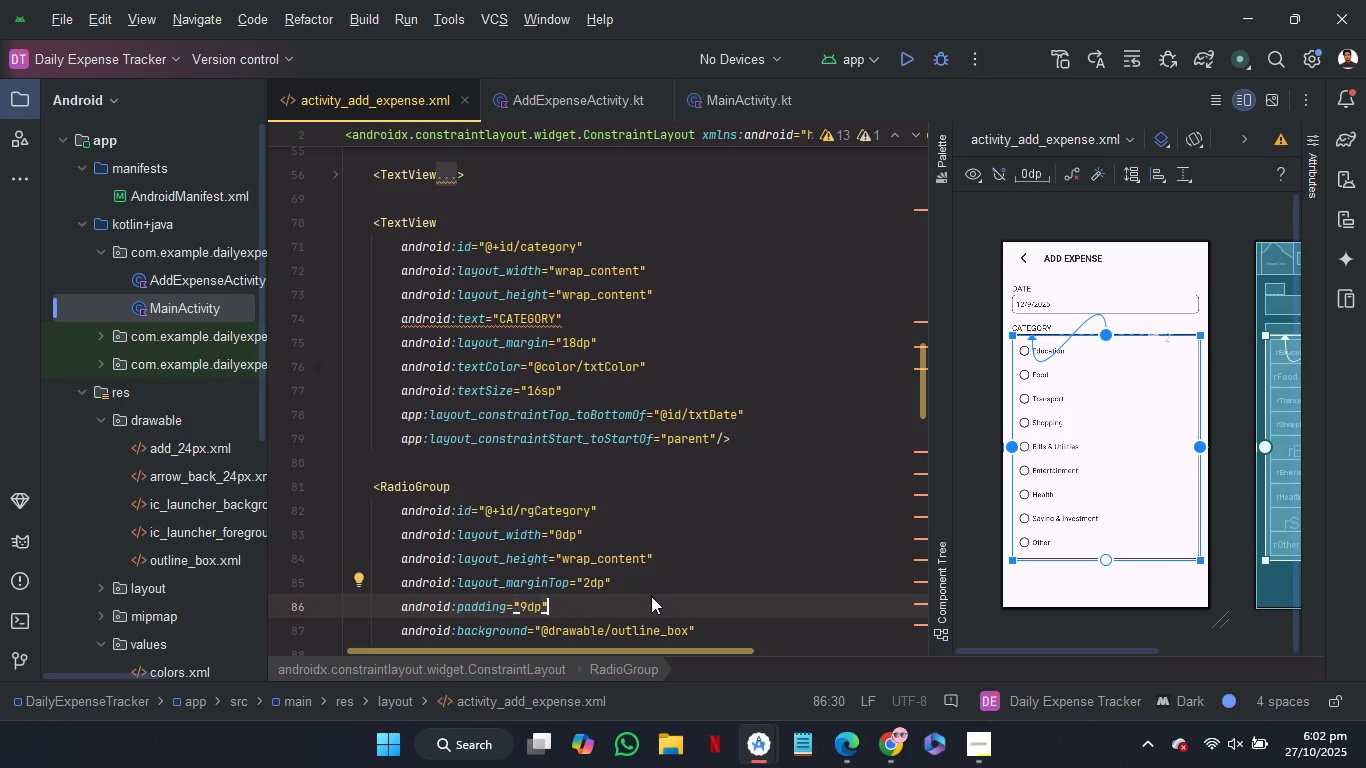 
key(Enter)
 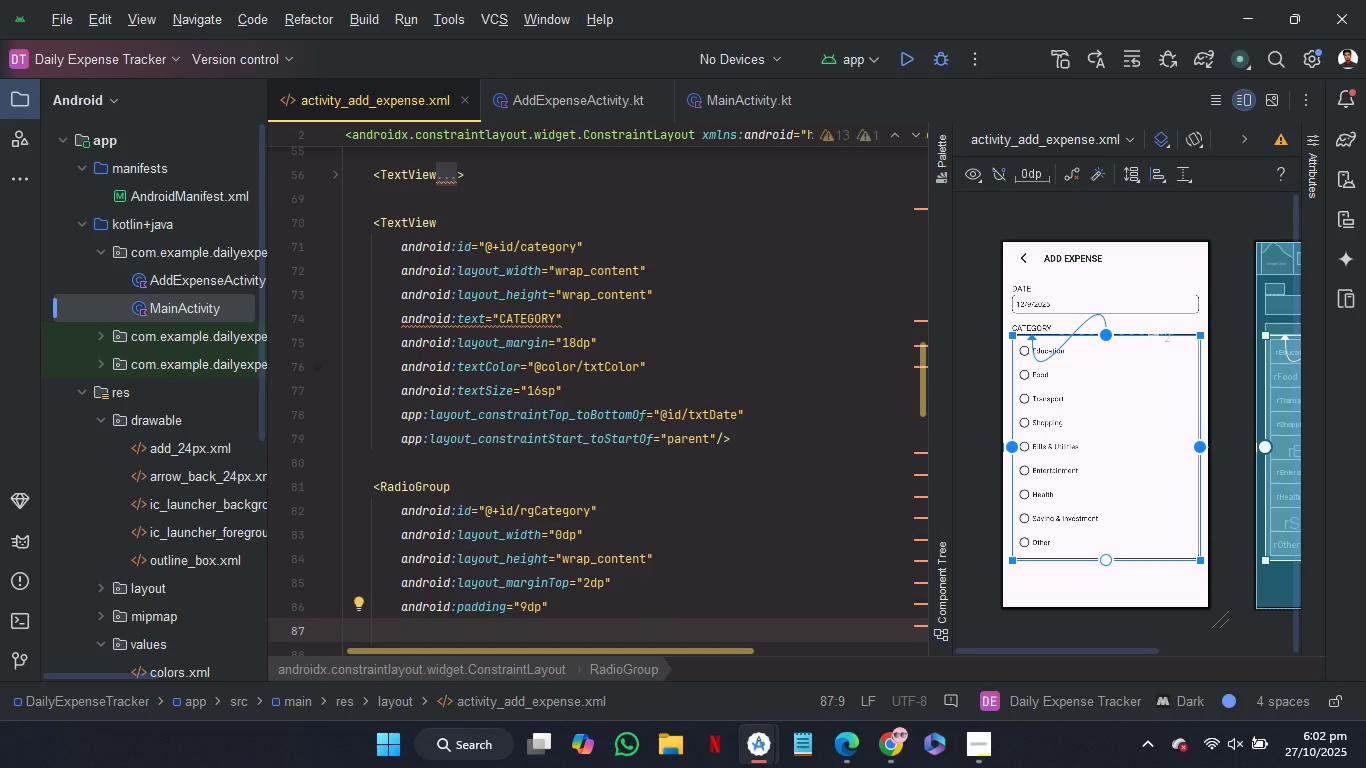 
type(ori)
 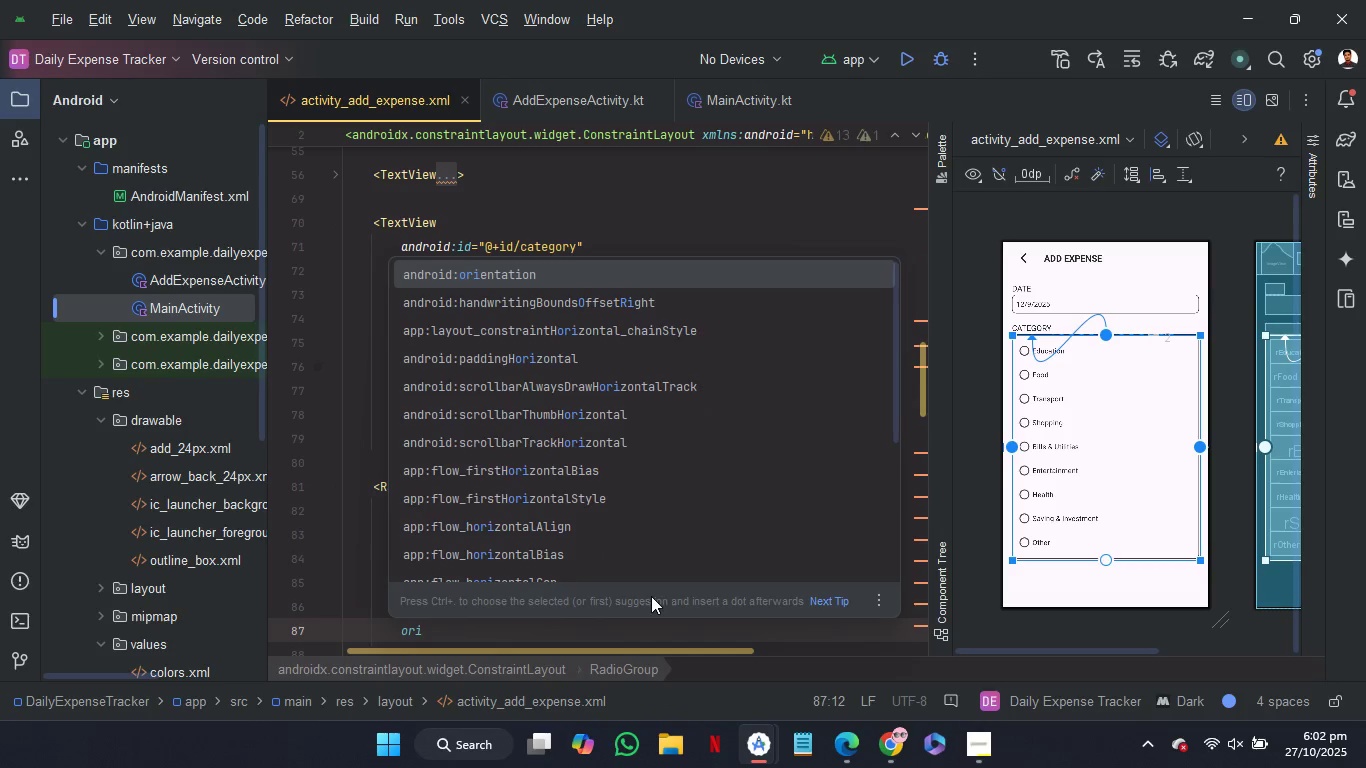 
key(Enter)
 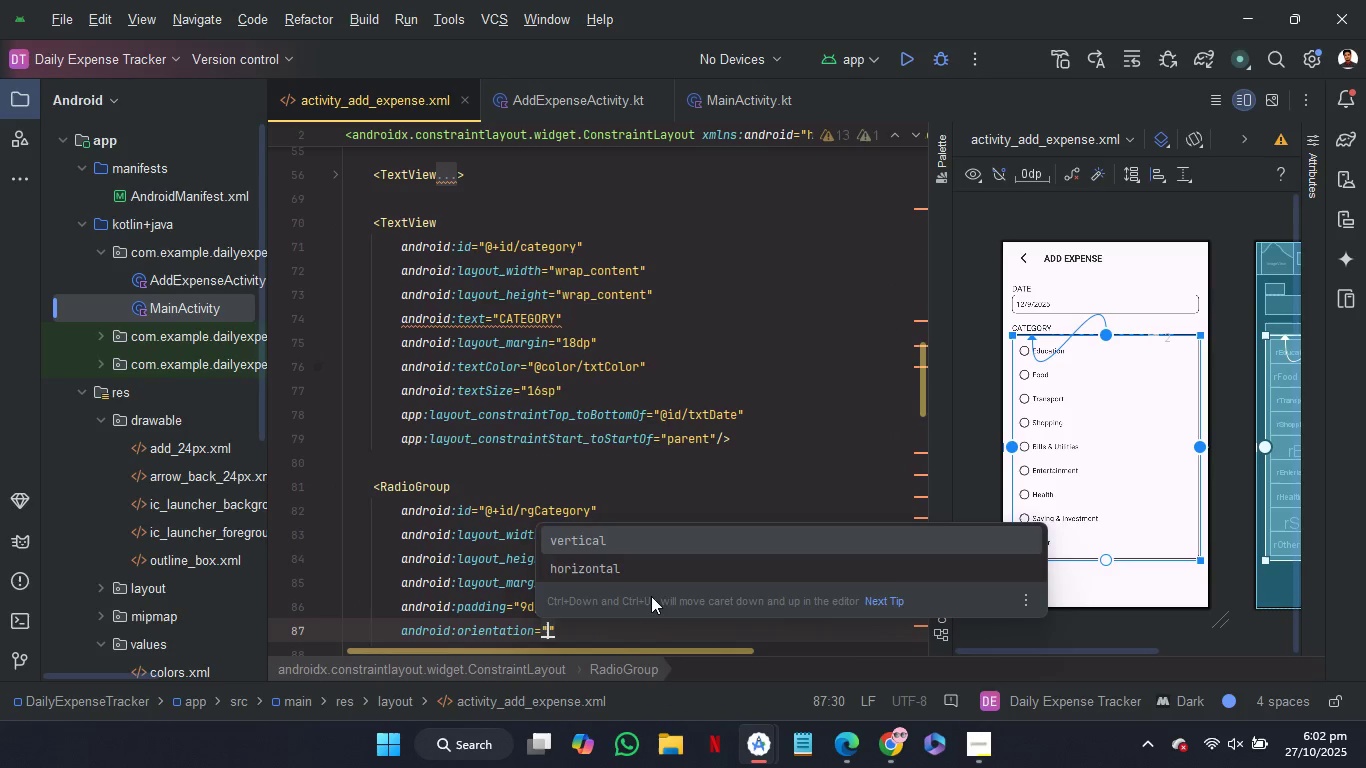 
key(ArrowDown)
 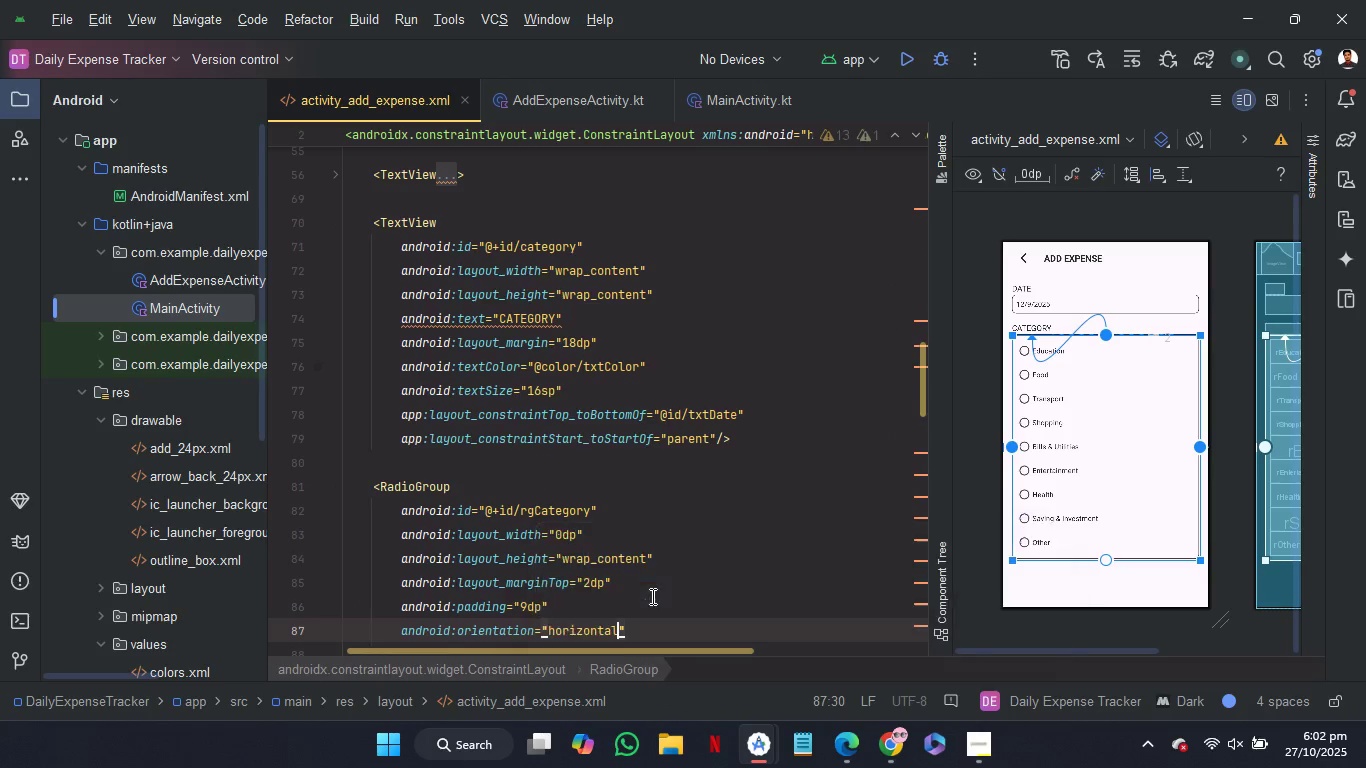 
key(Enter)
 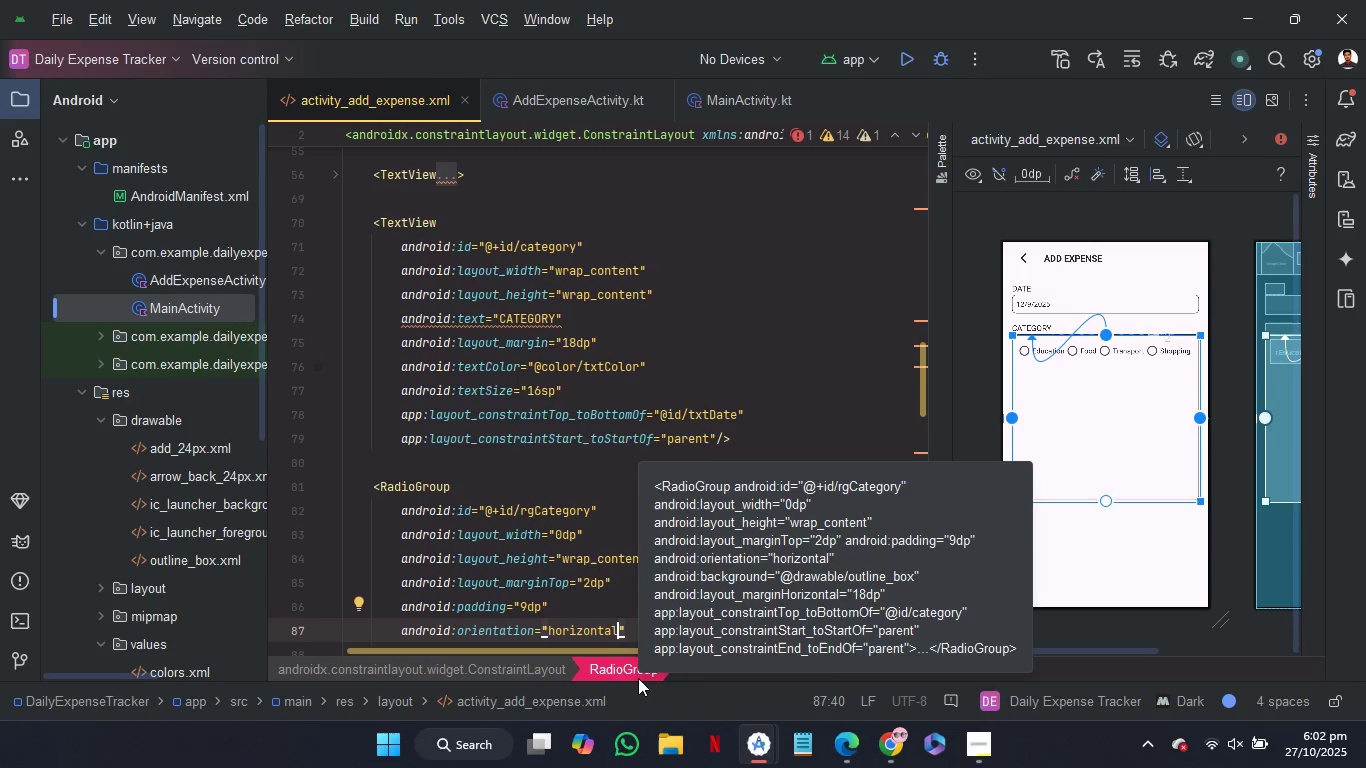 
key(Control+Z)
 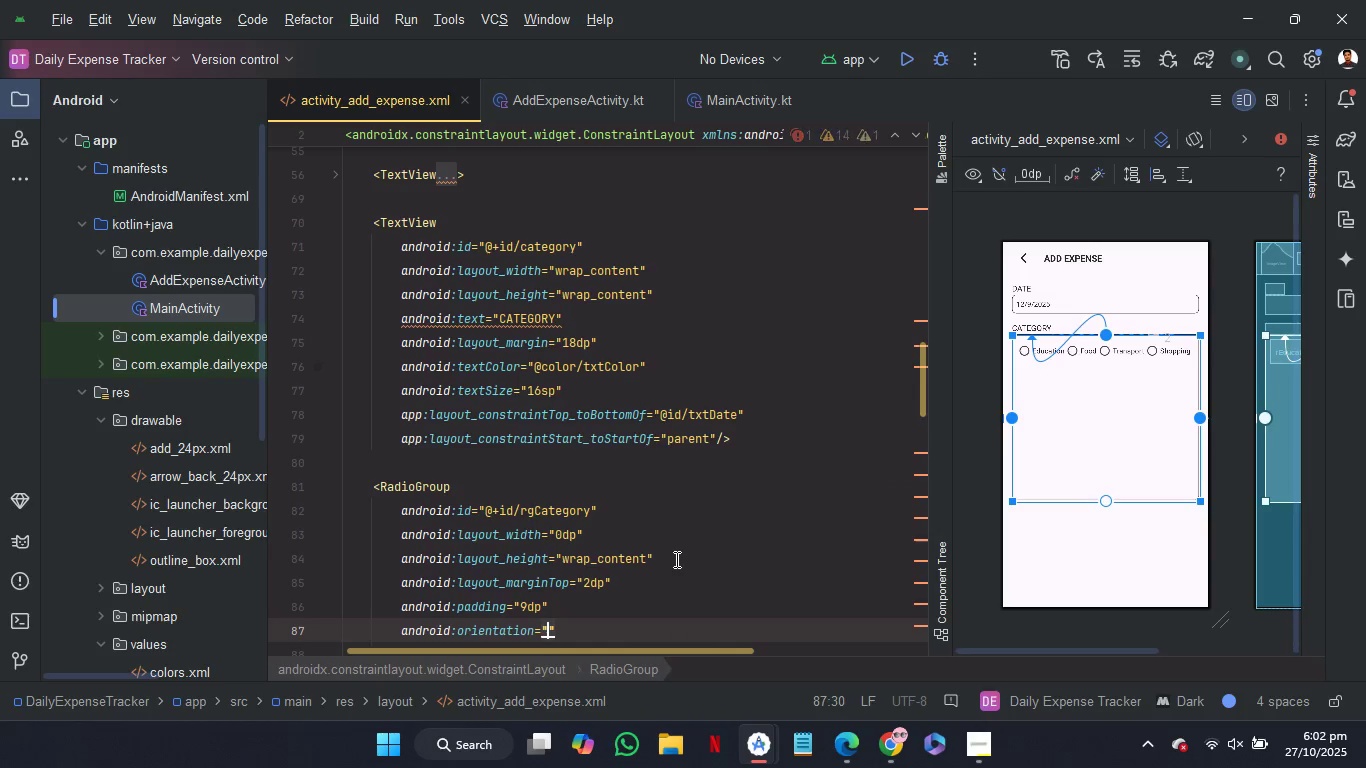 
key(Control+Z)
 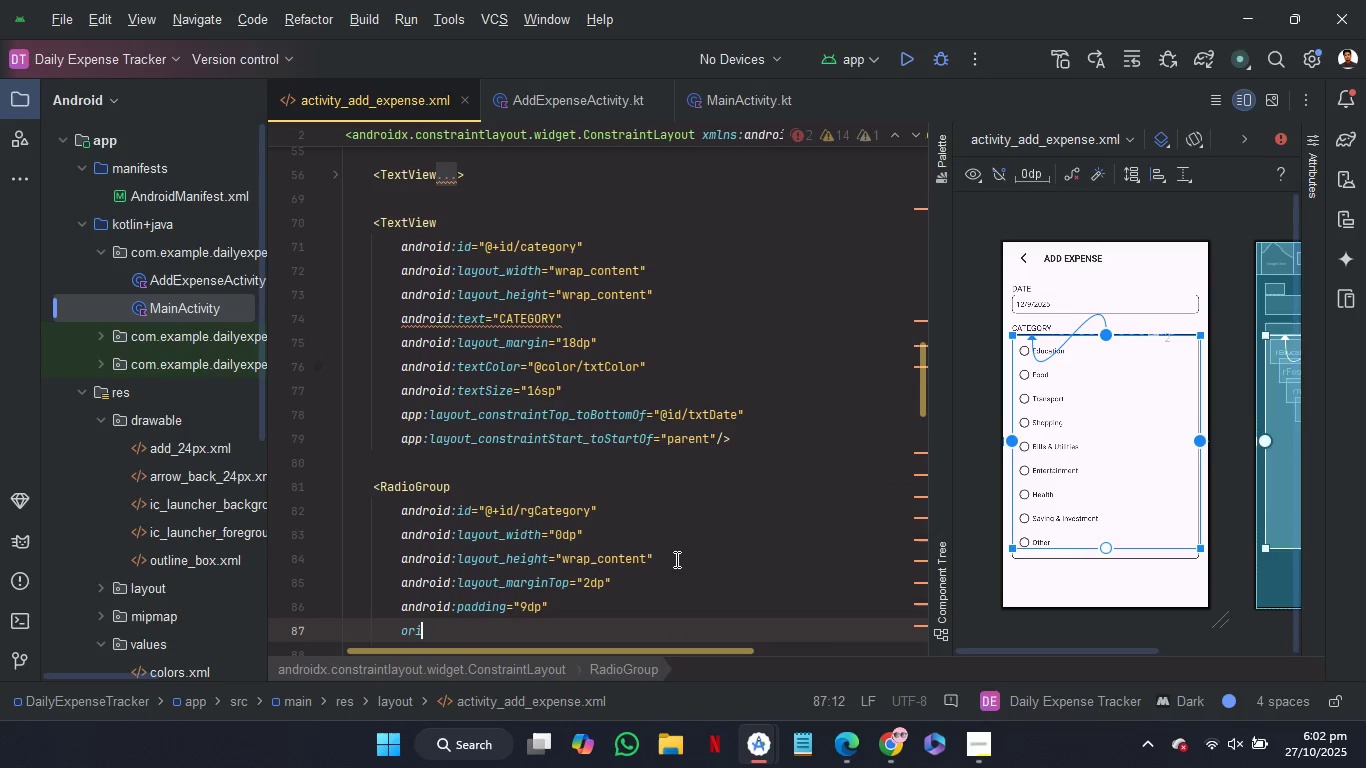 
key(Control+Z)
 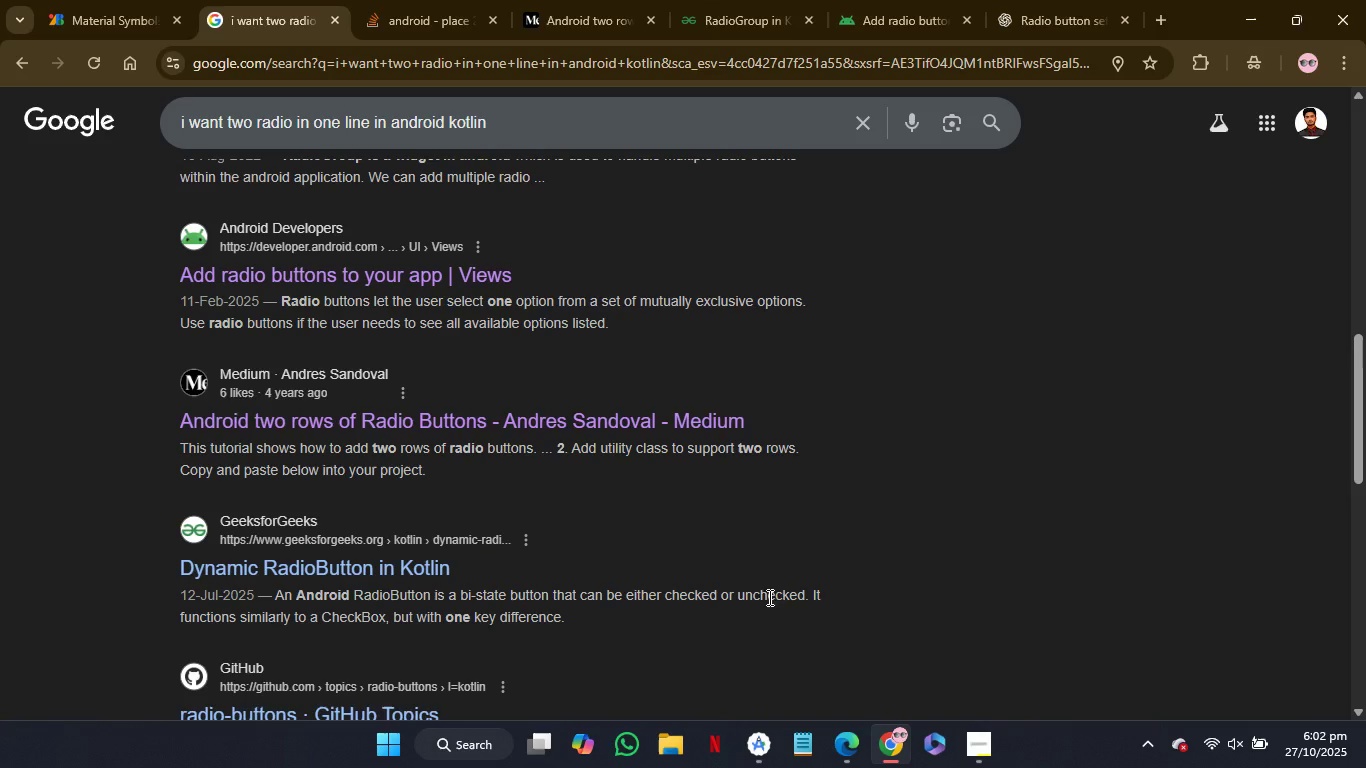 
left_click([432, 0])
 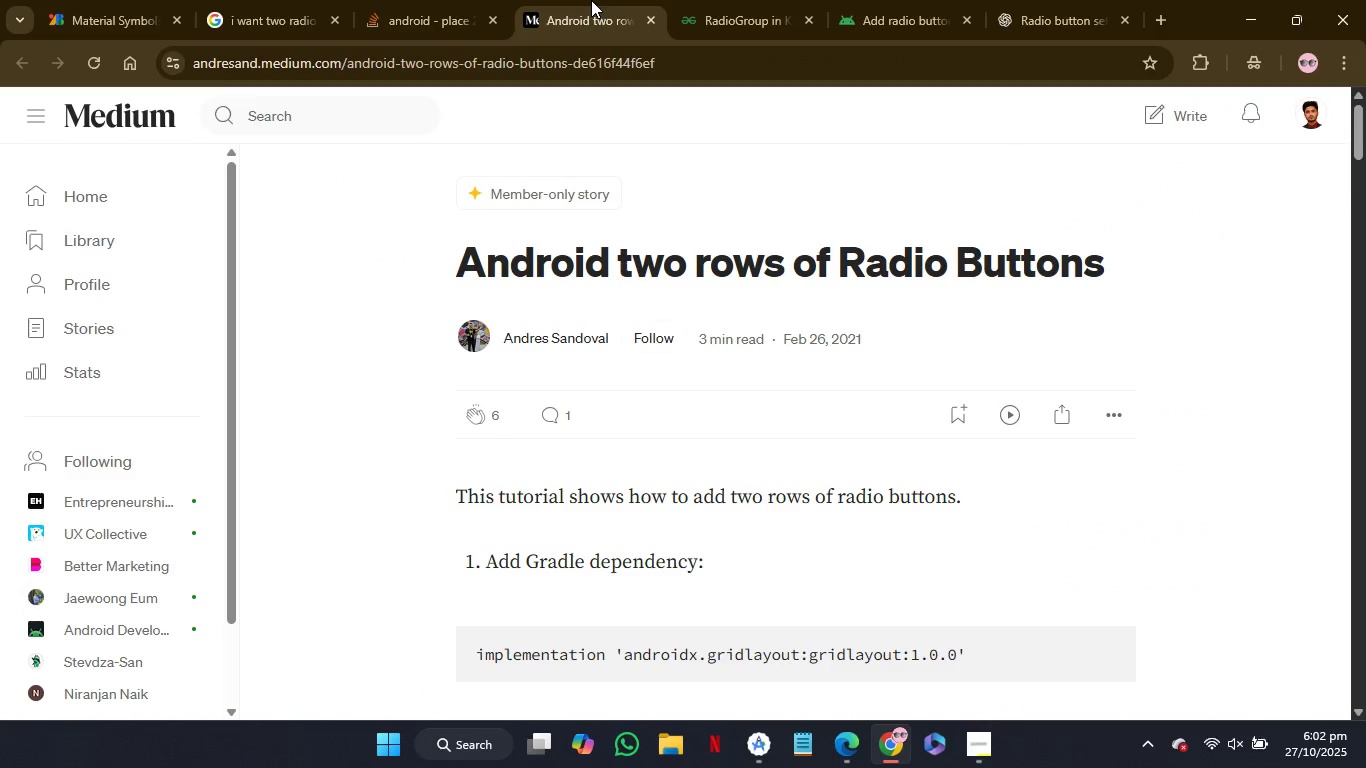 
left_click([591, 0])
 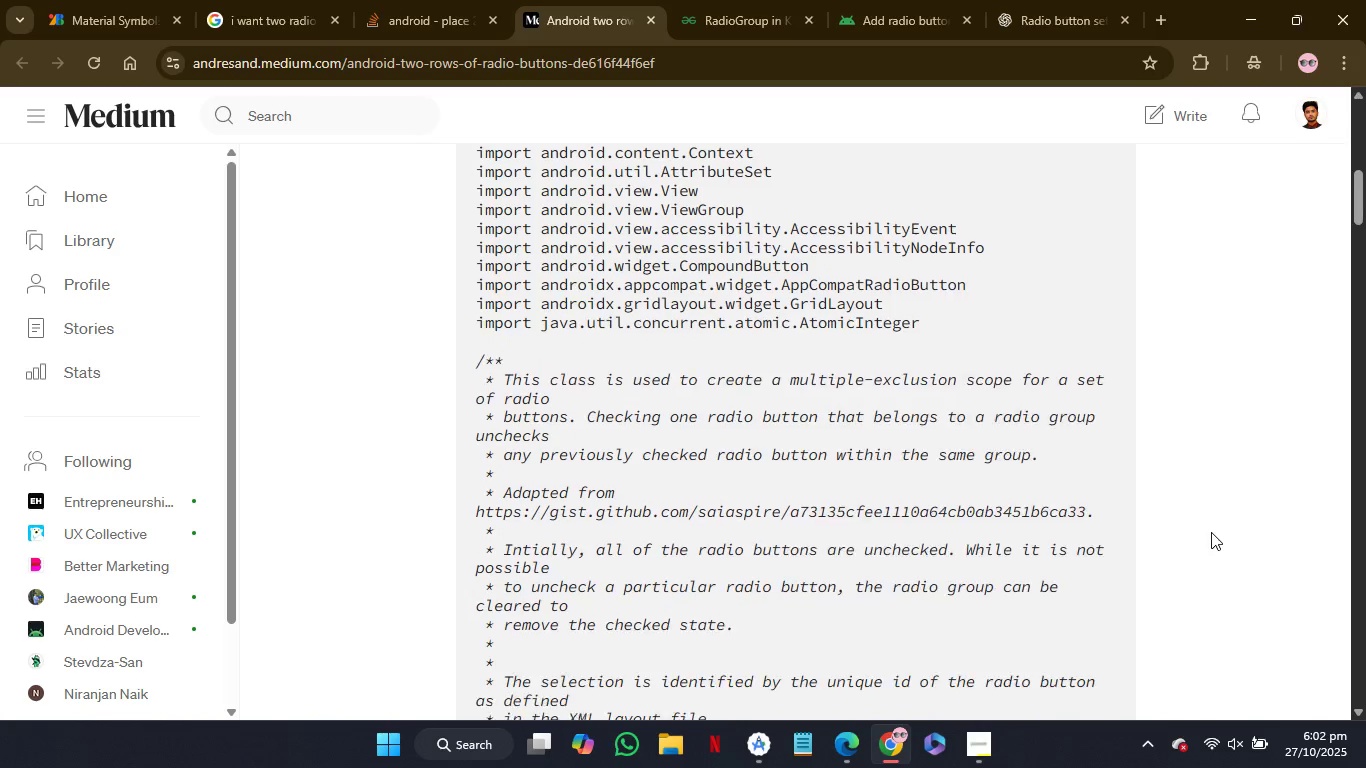 
wait(11.17)
 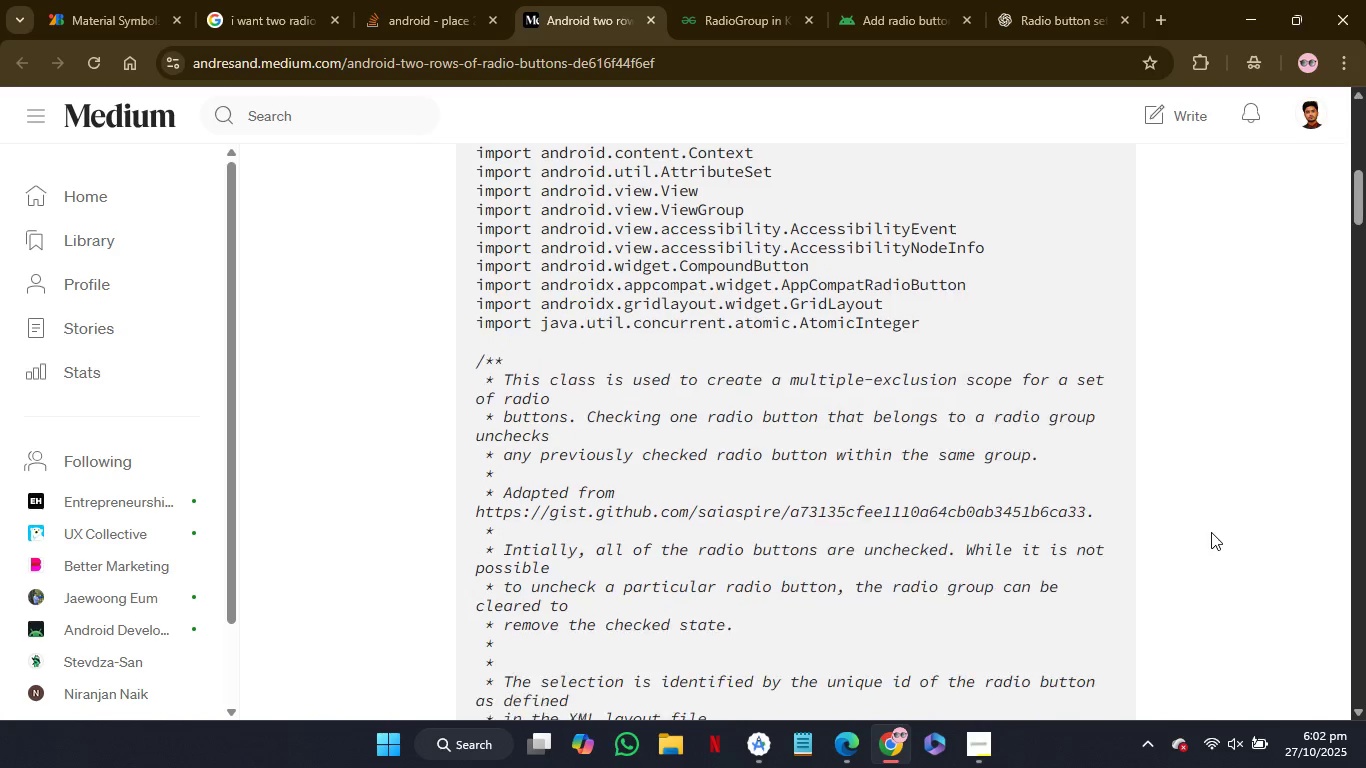 
mouse_move([601, 47])
 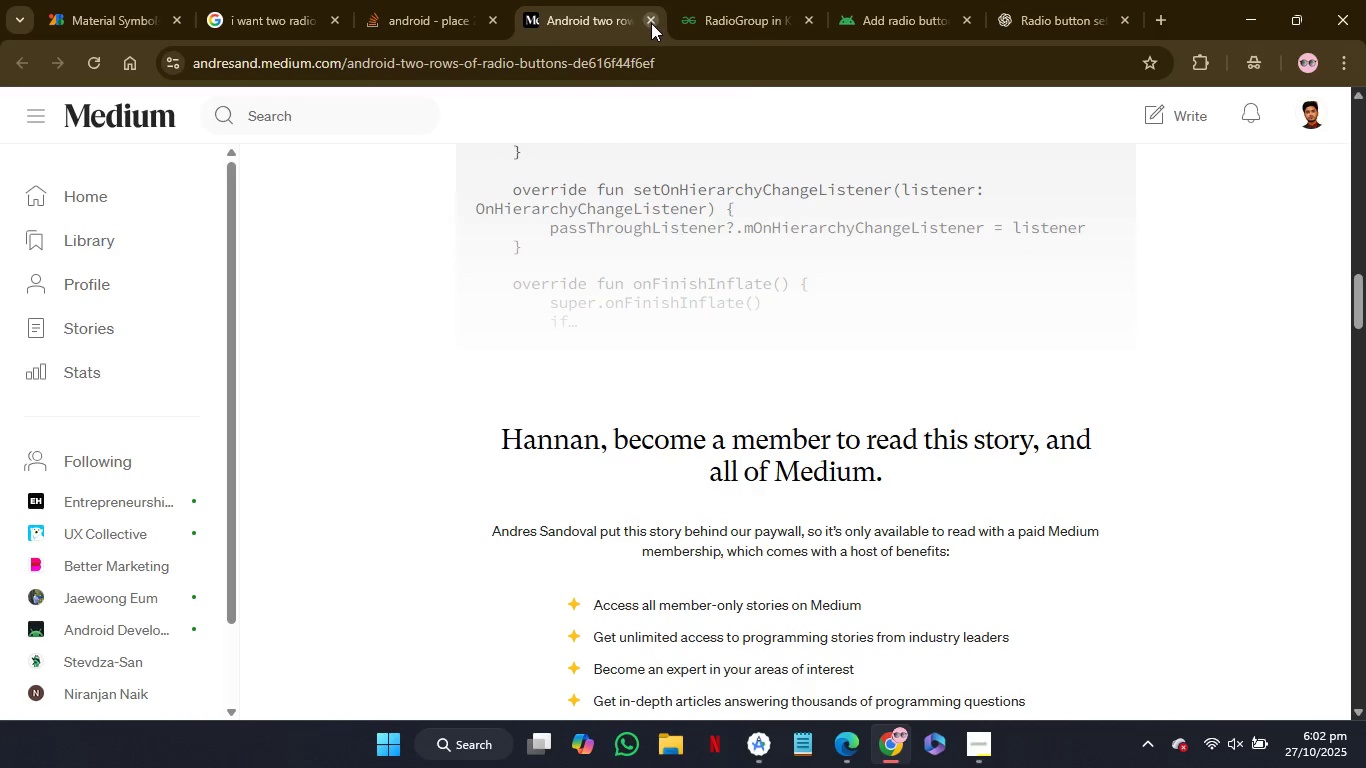 
left_click([651, 23])
 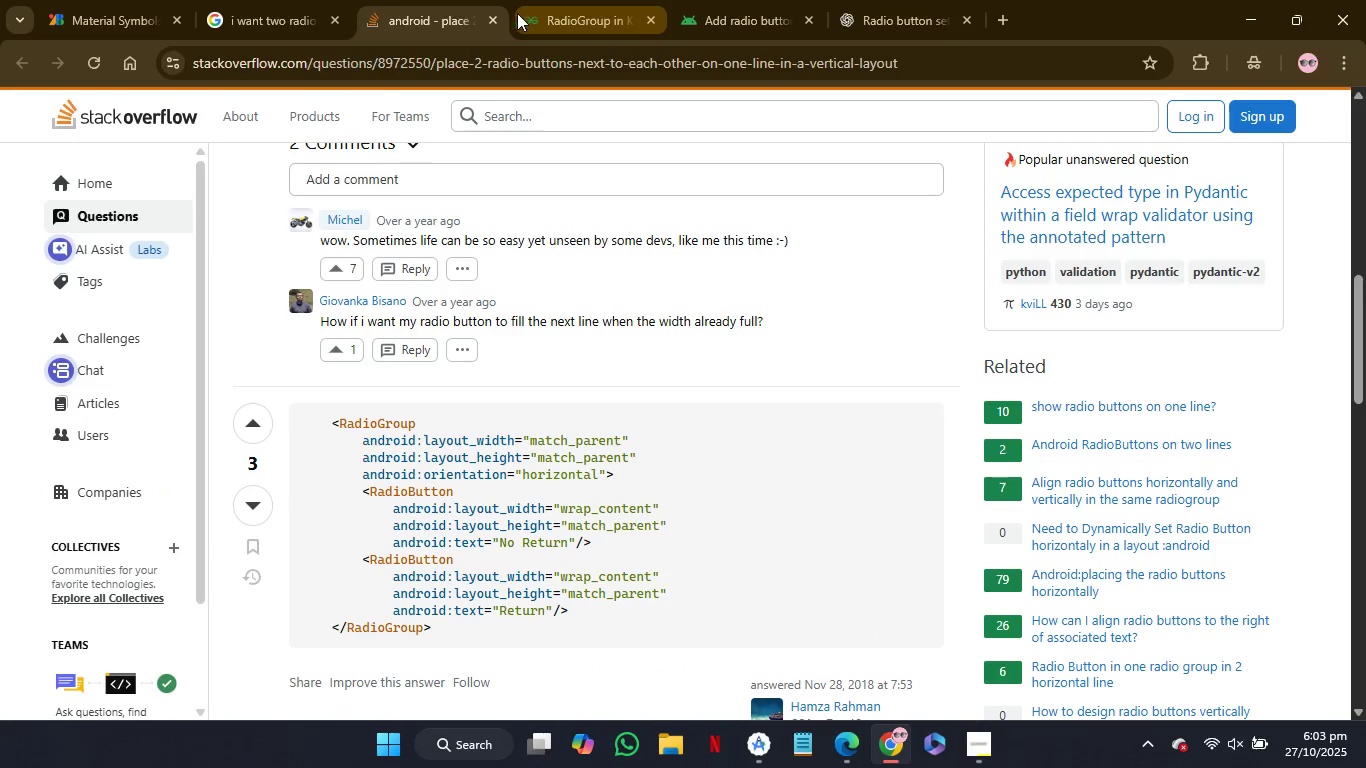 
left_click([494, 18])
 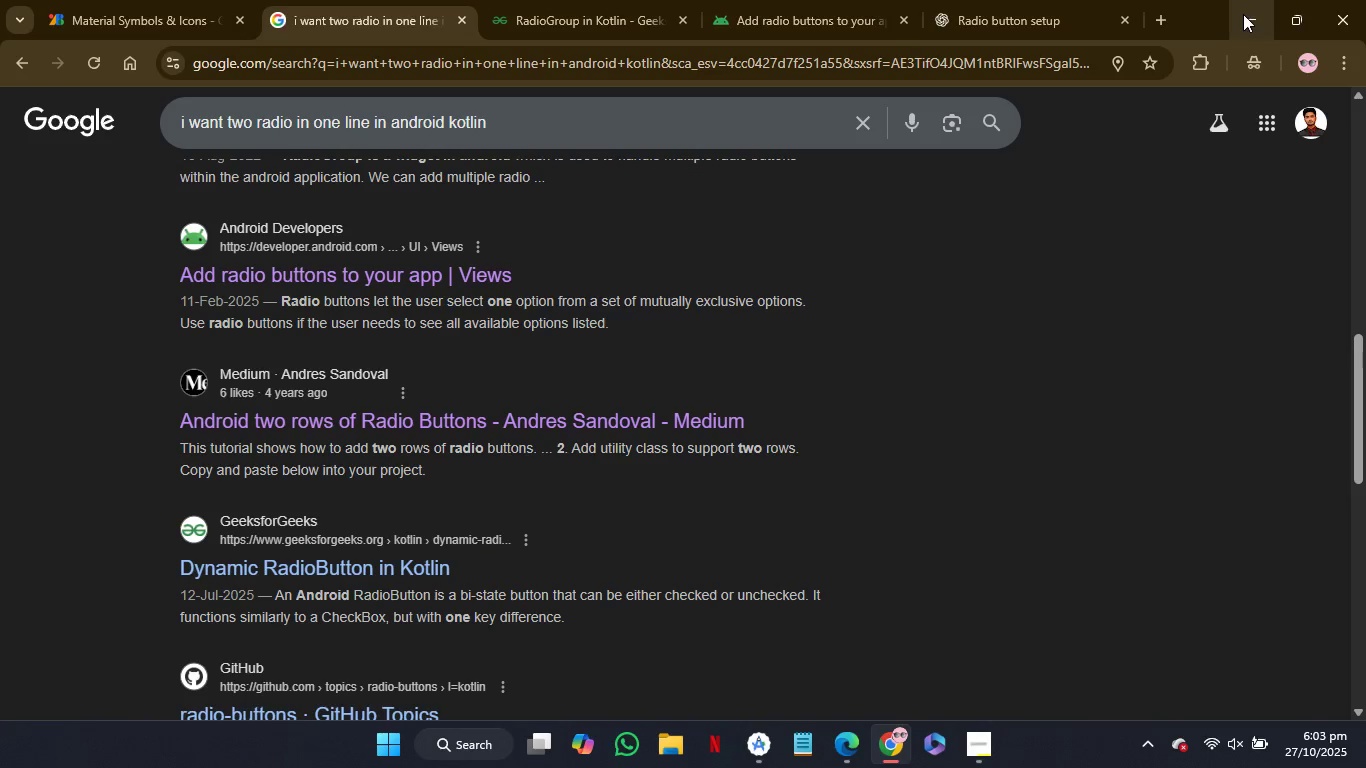 
left_click([1243, 14])
 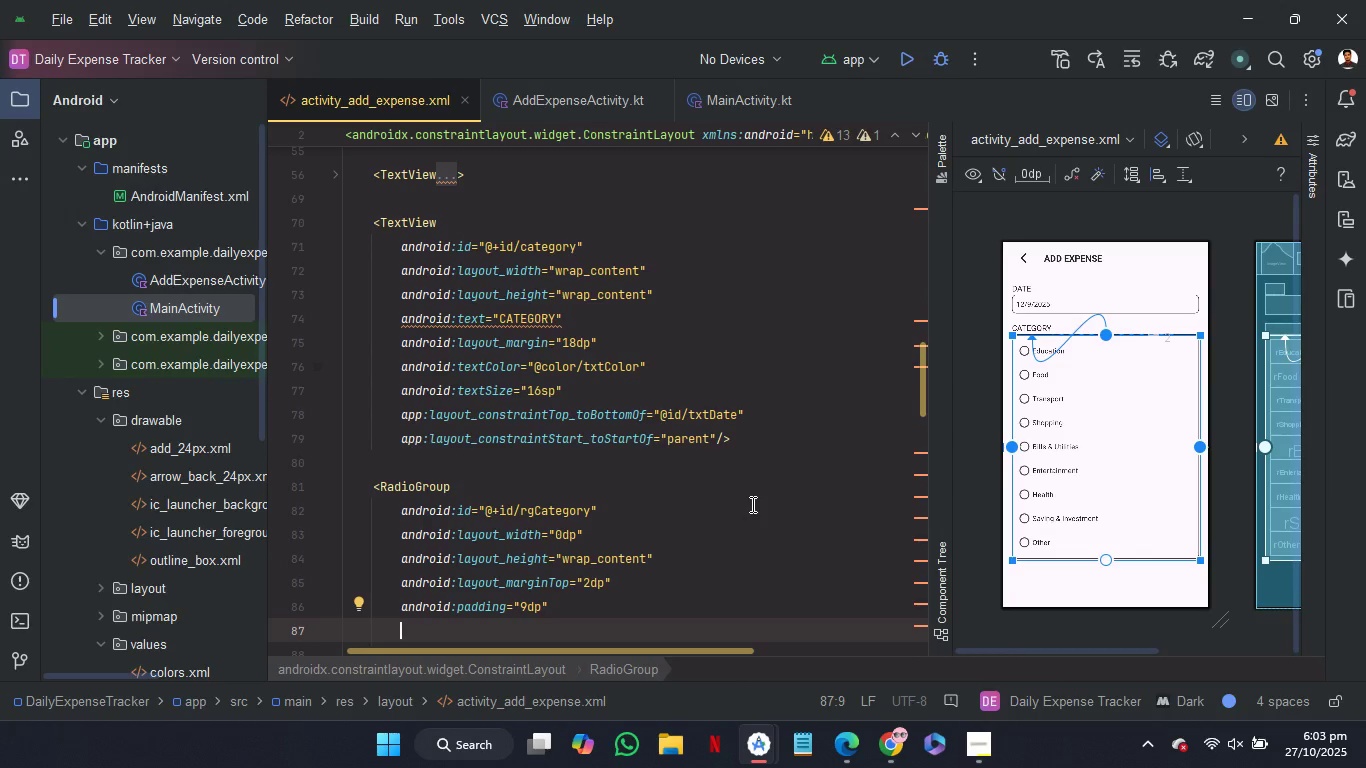 
wait(6.53)
 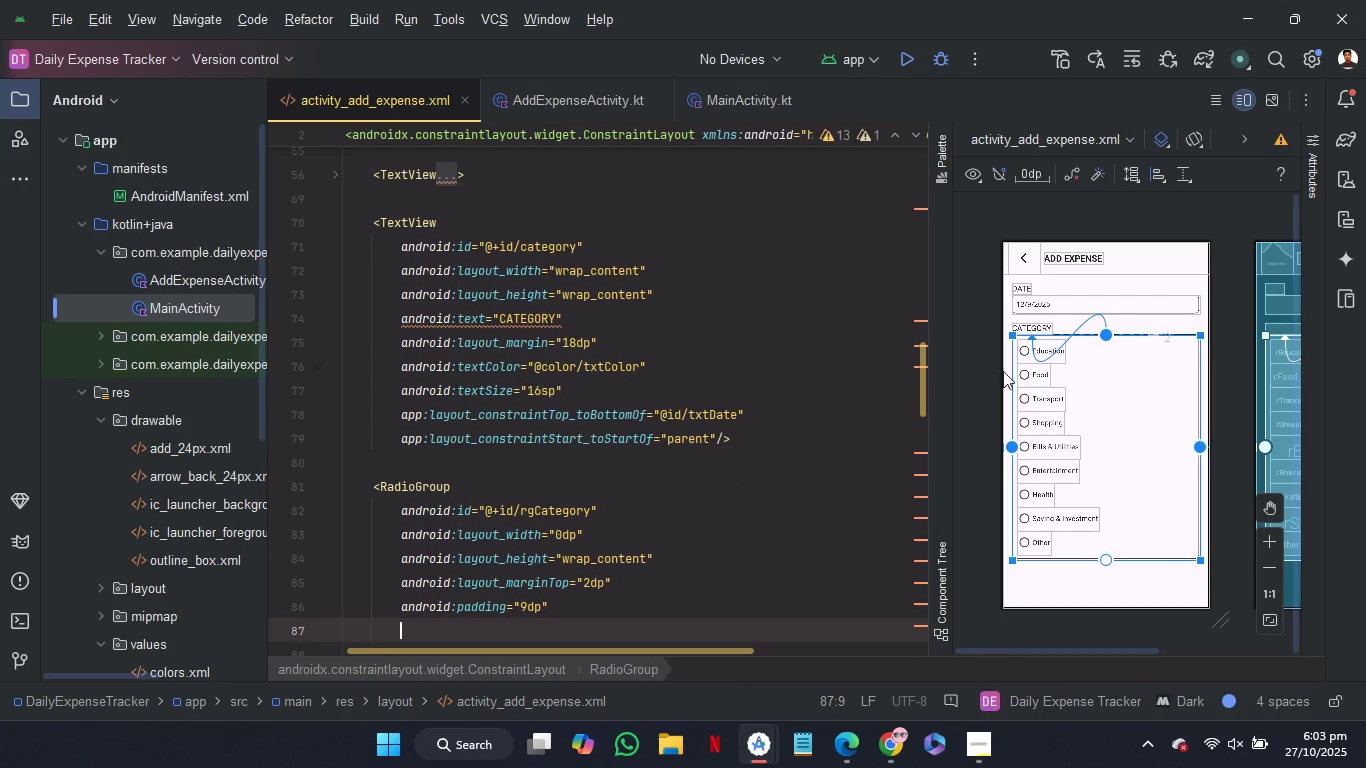 
type(gr)
 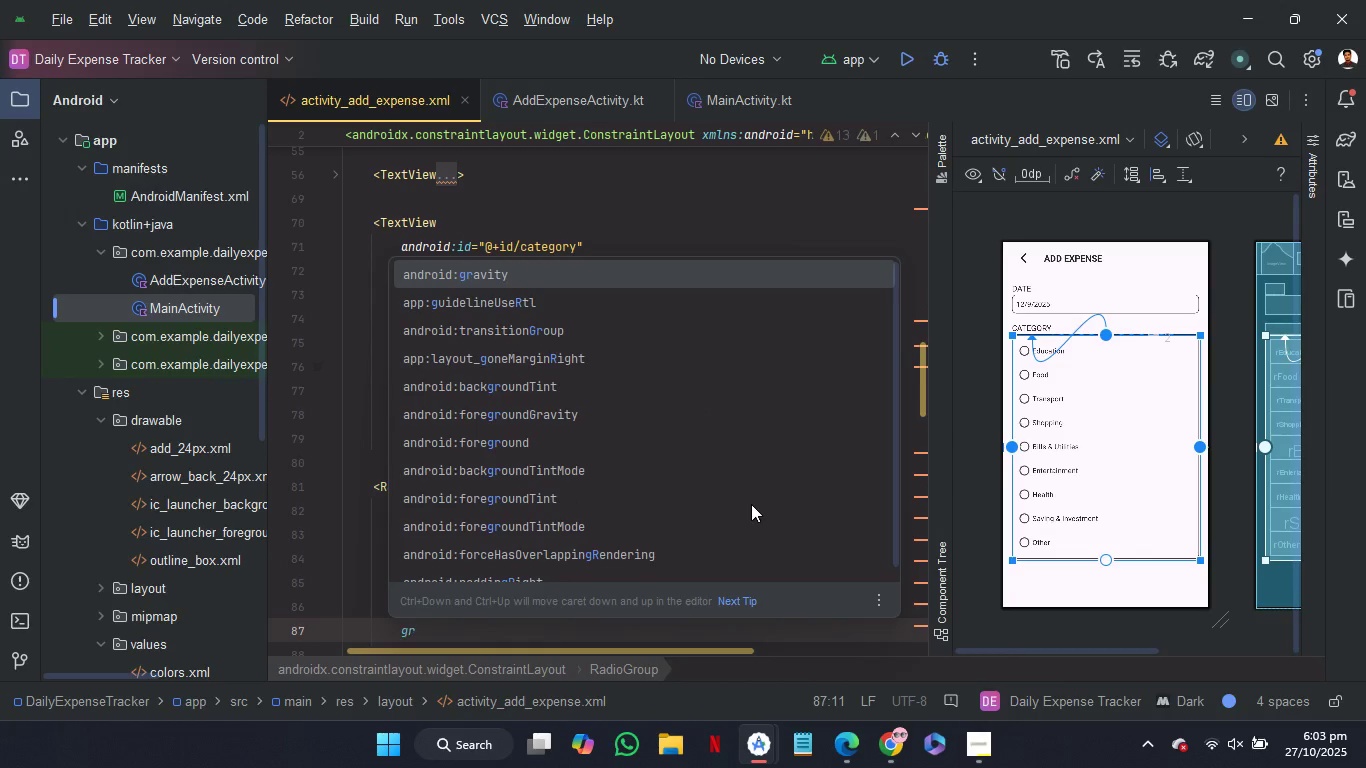 
key(Enter)
 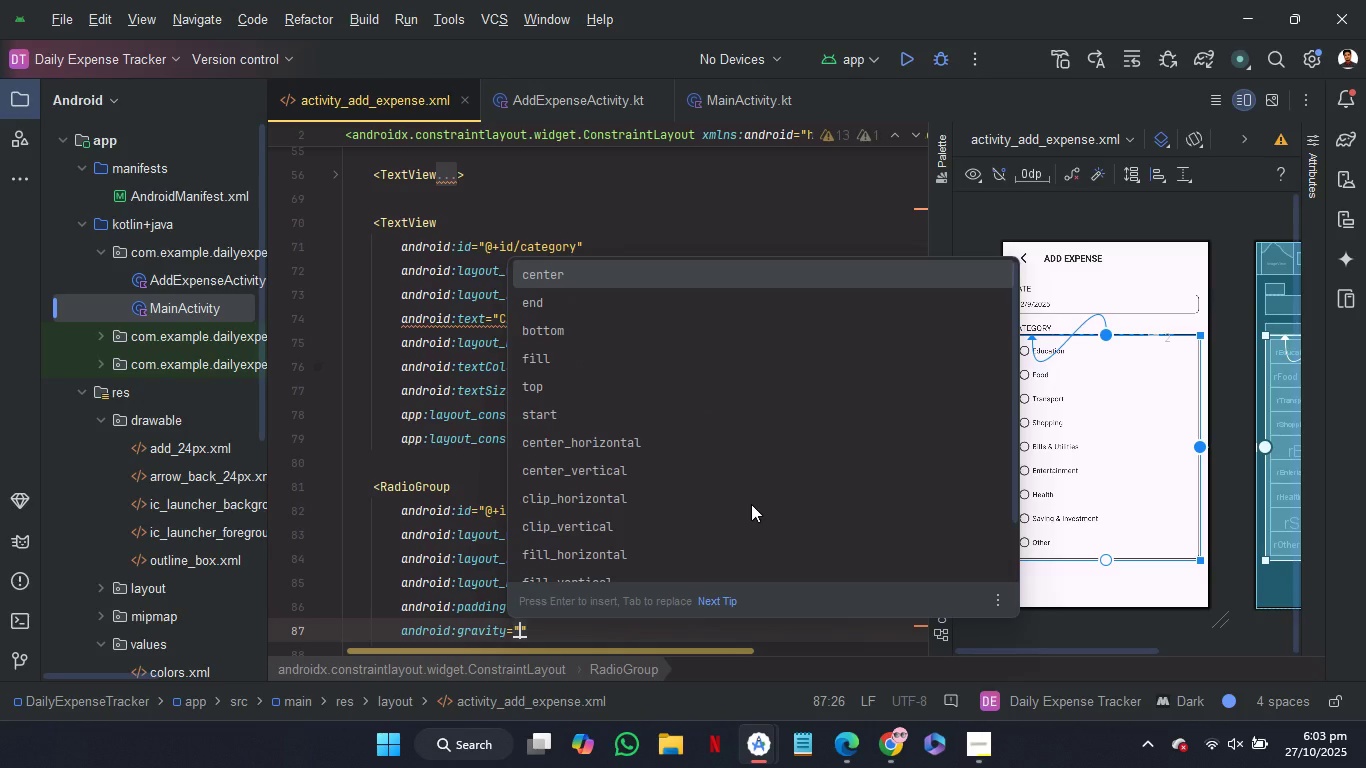 
key(Enter)
 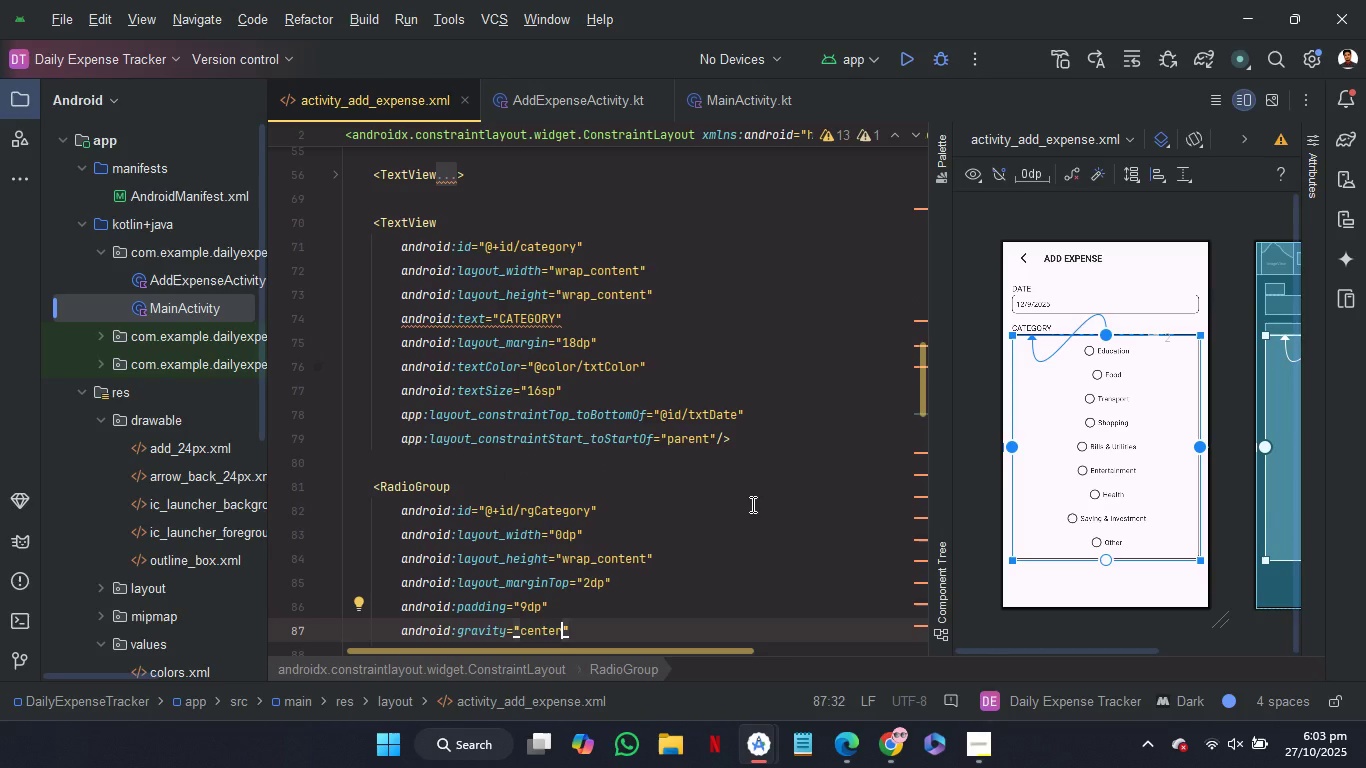 
wait(6.64)
 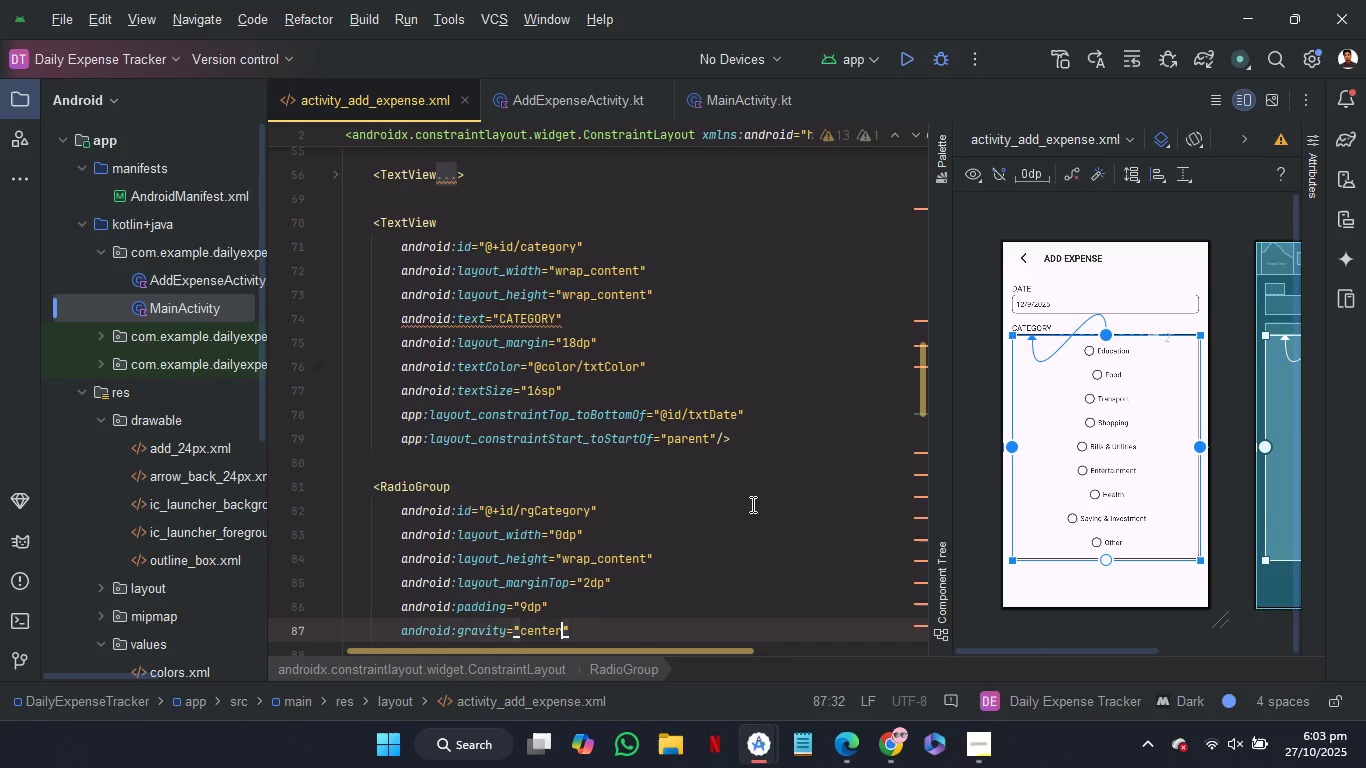 
key(Control+Z)
 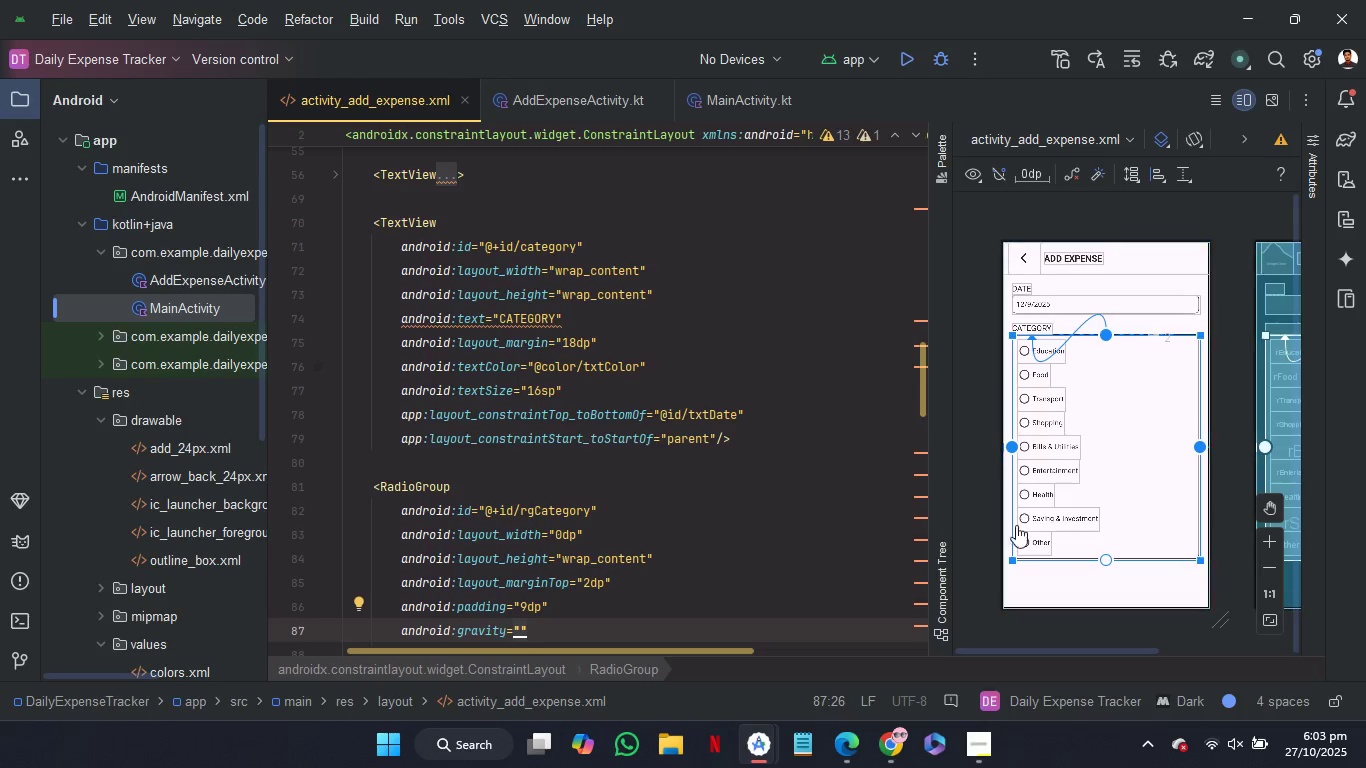 
wait(6.08)
 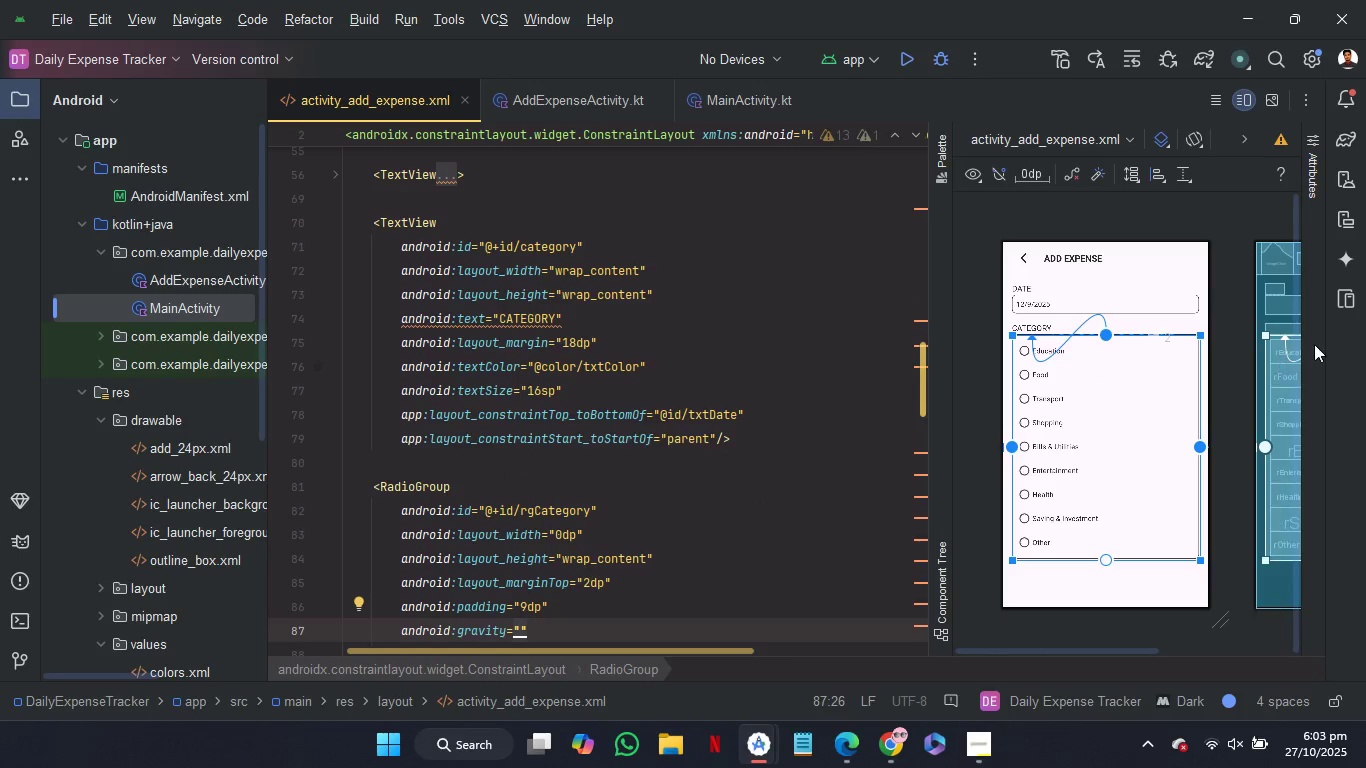 
left_click([1051, 496])
 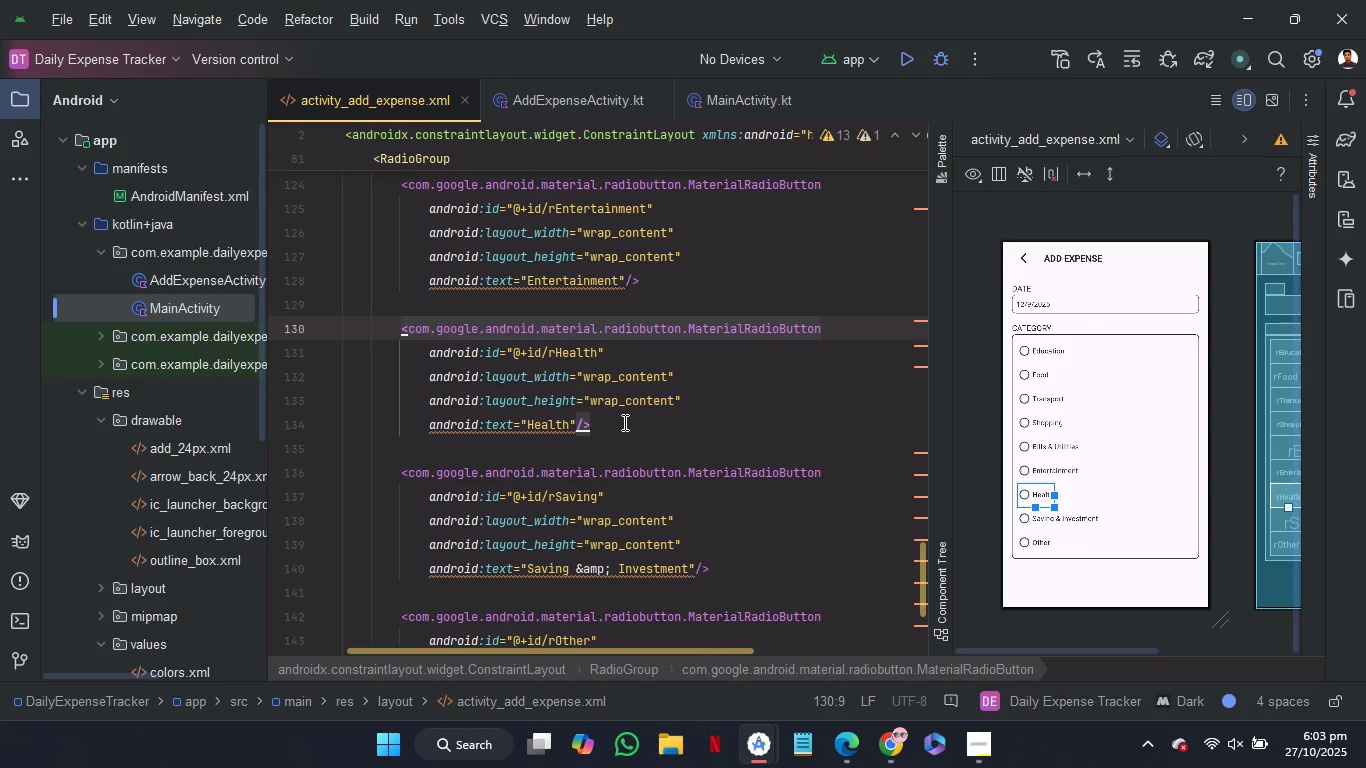 
left_click_drag(start_coordinate=[623, 421], to_coordinate=[686, 295])
 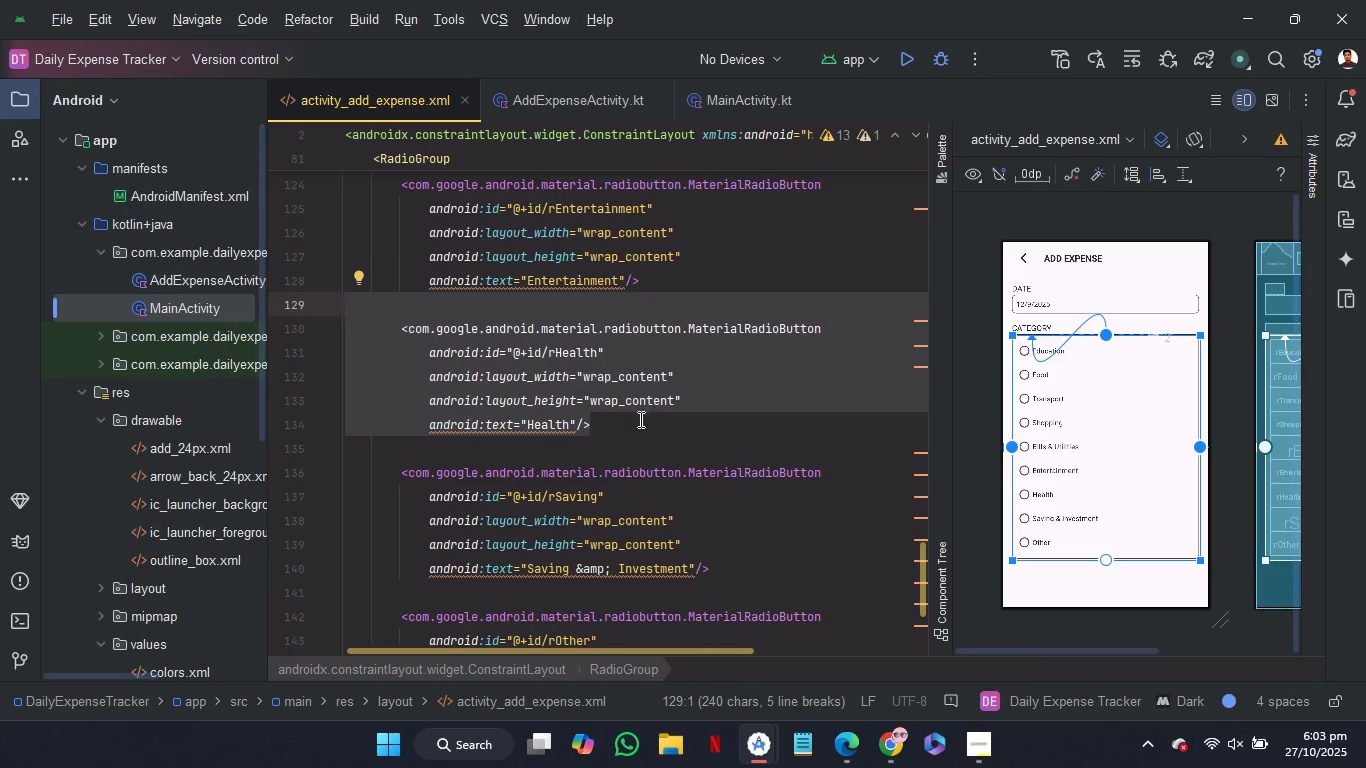 
left_click([639, 419])
 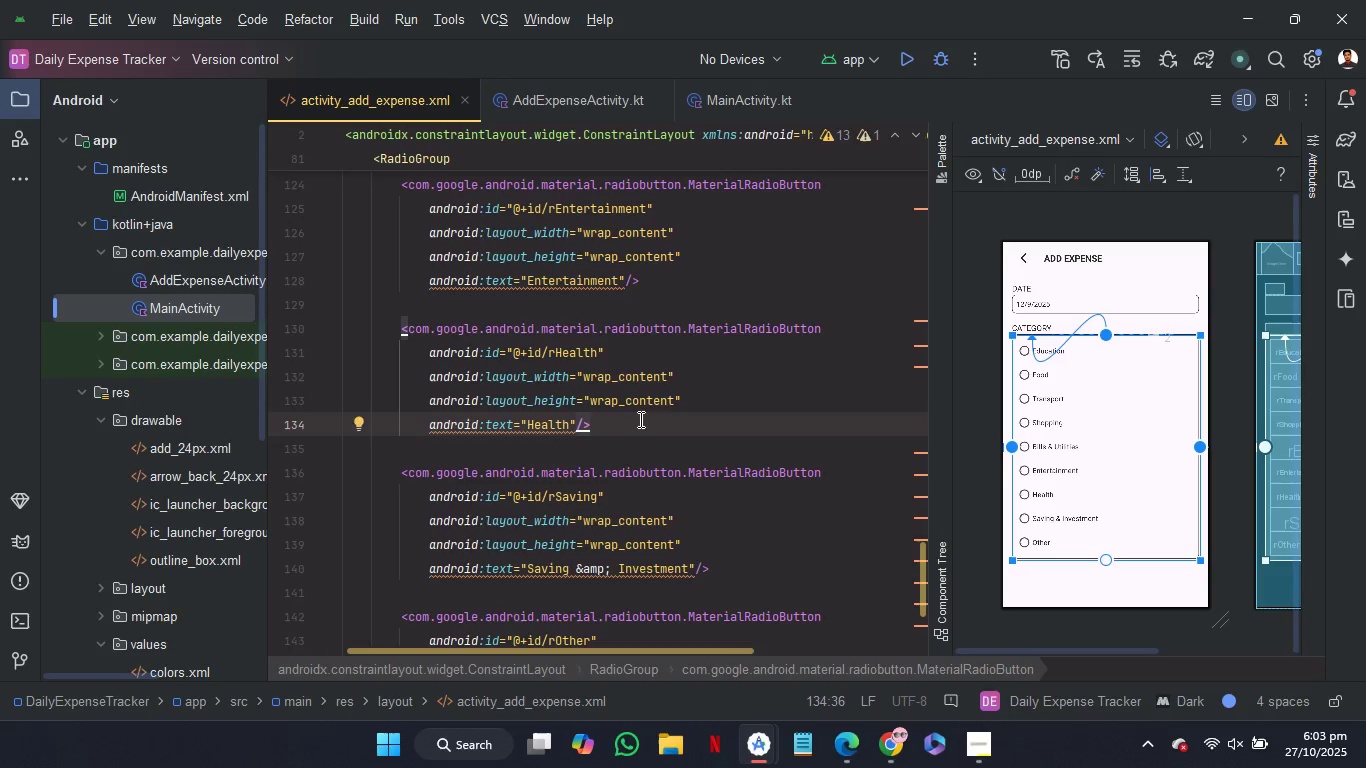 
left_click_drag(start_coordinate=[639, 419], to_coordinate=[667, 280])
 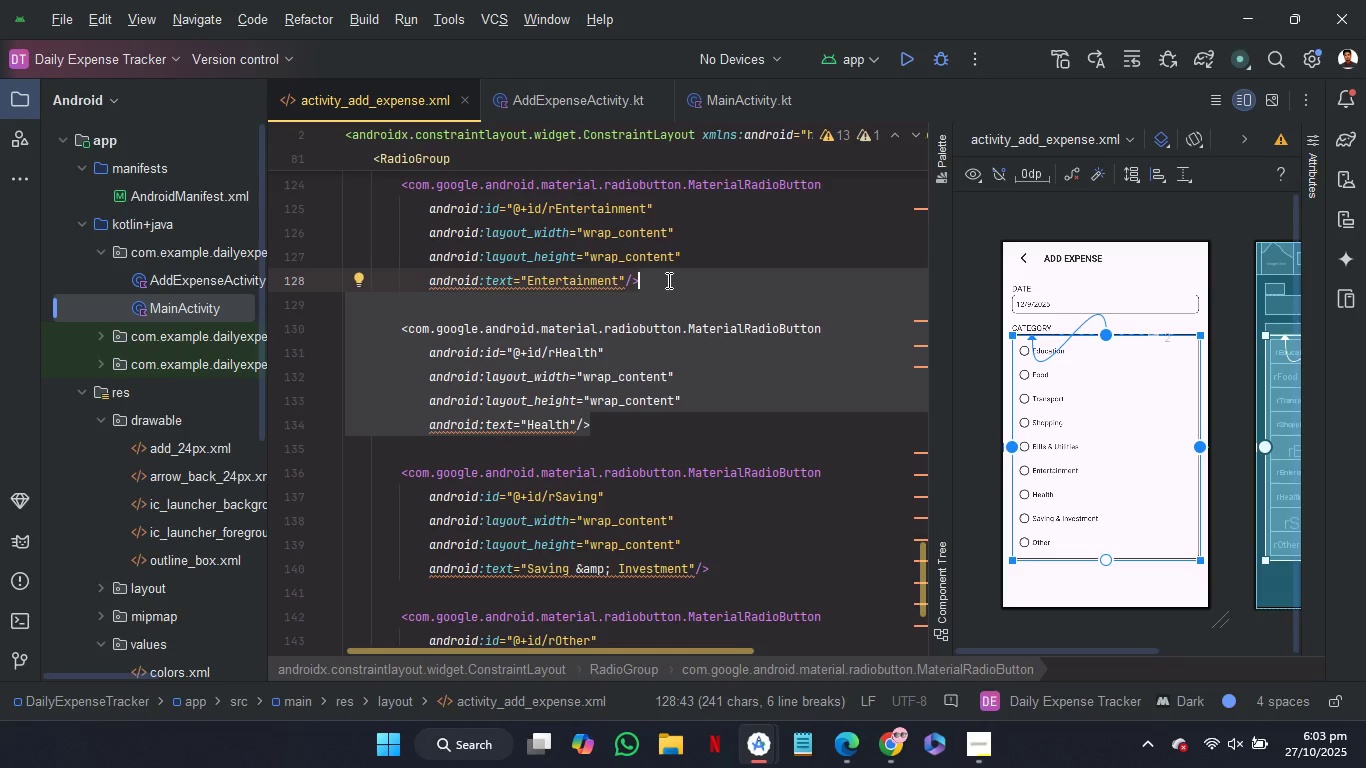 
key(Control+X)
 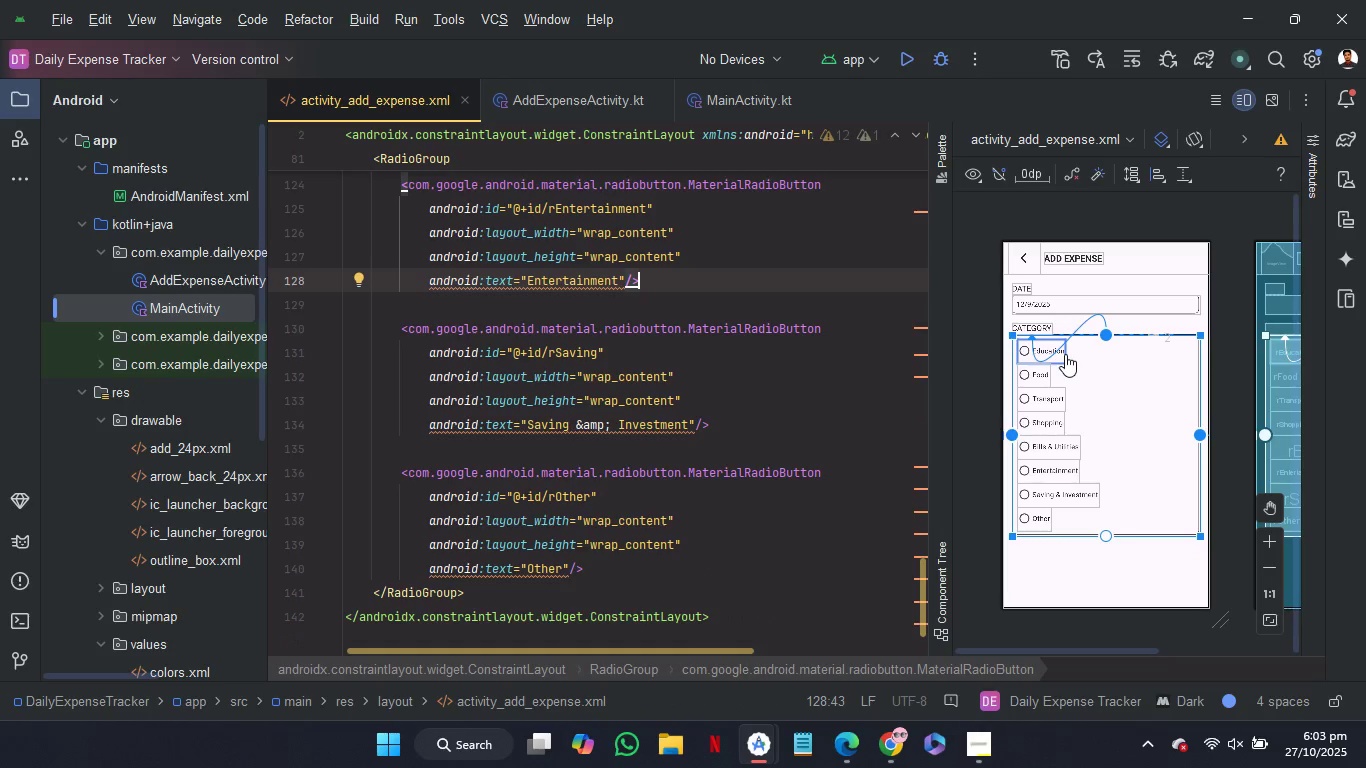 
left_click([1065, 354])
 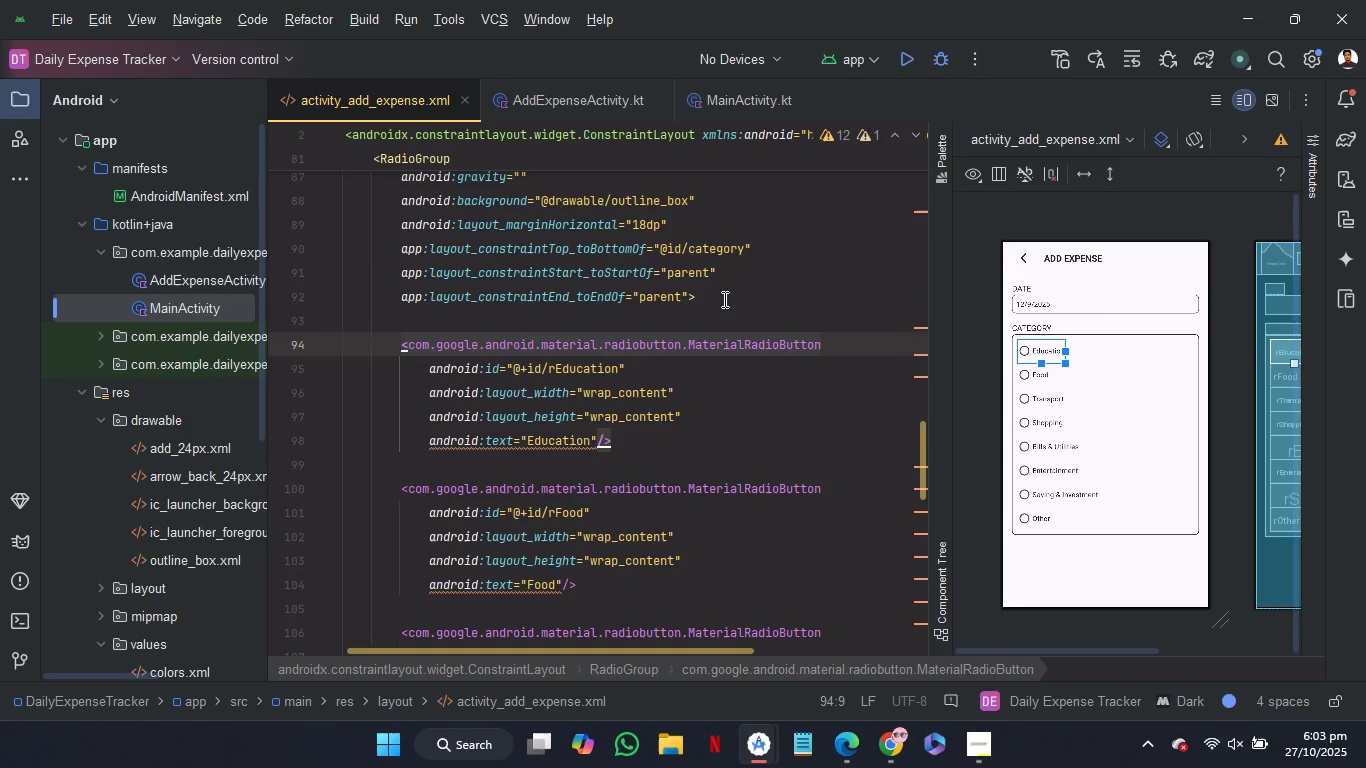 
left_click([723, 299])
 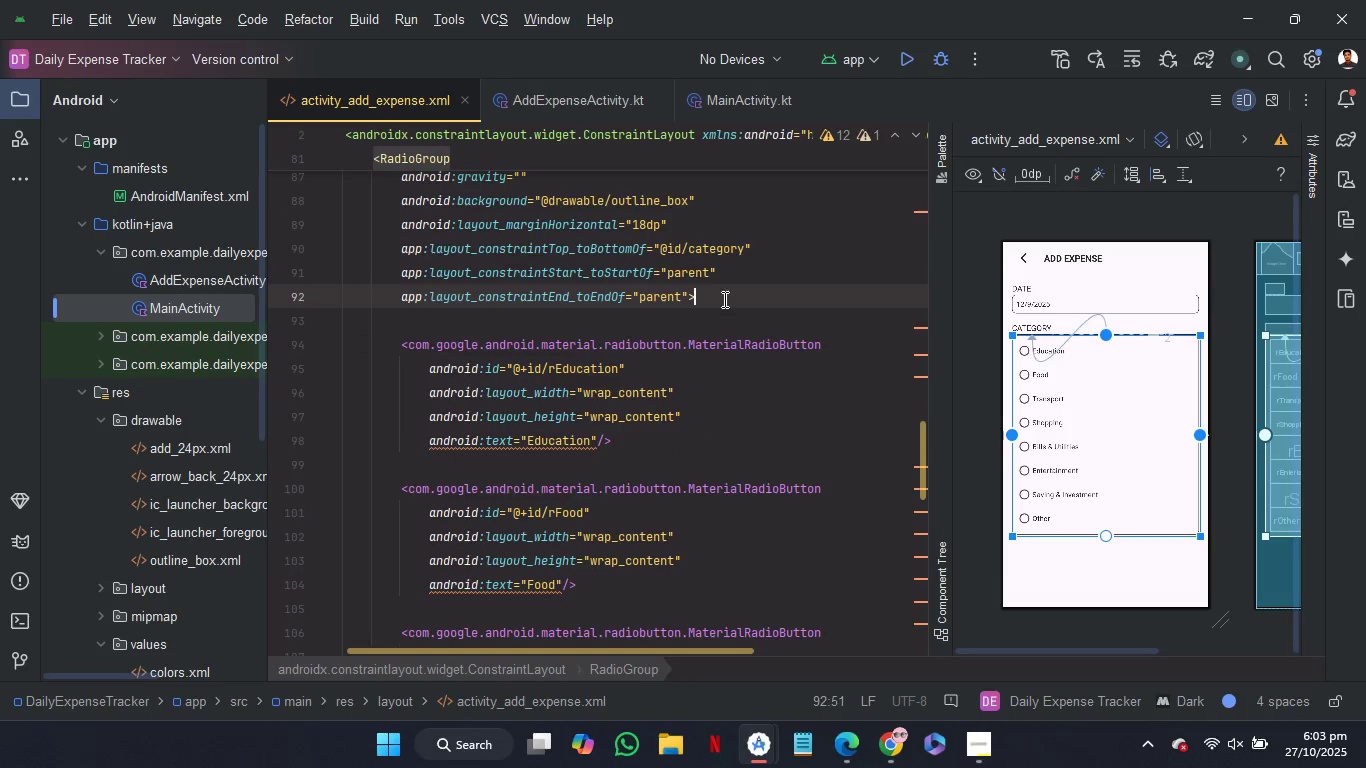 
key(Control+V)
 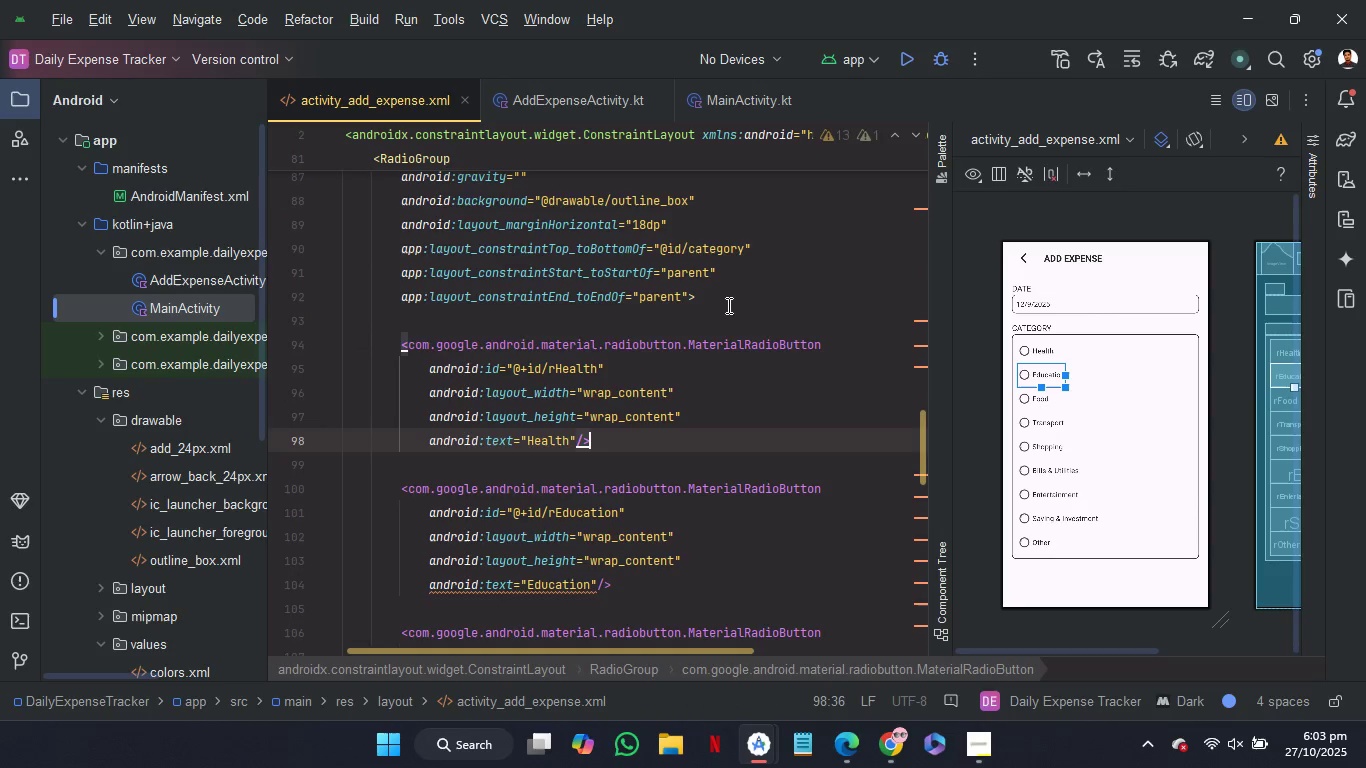 
mouse_move([698, 556])
 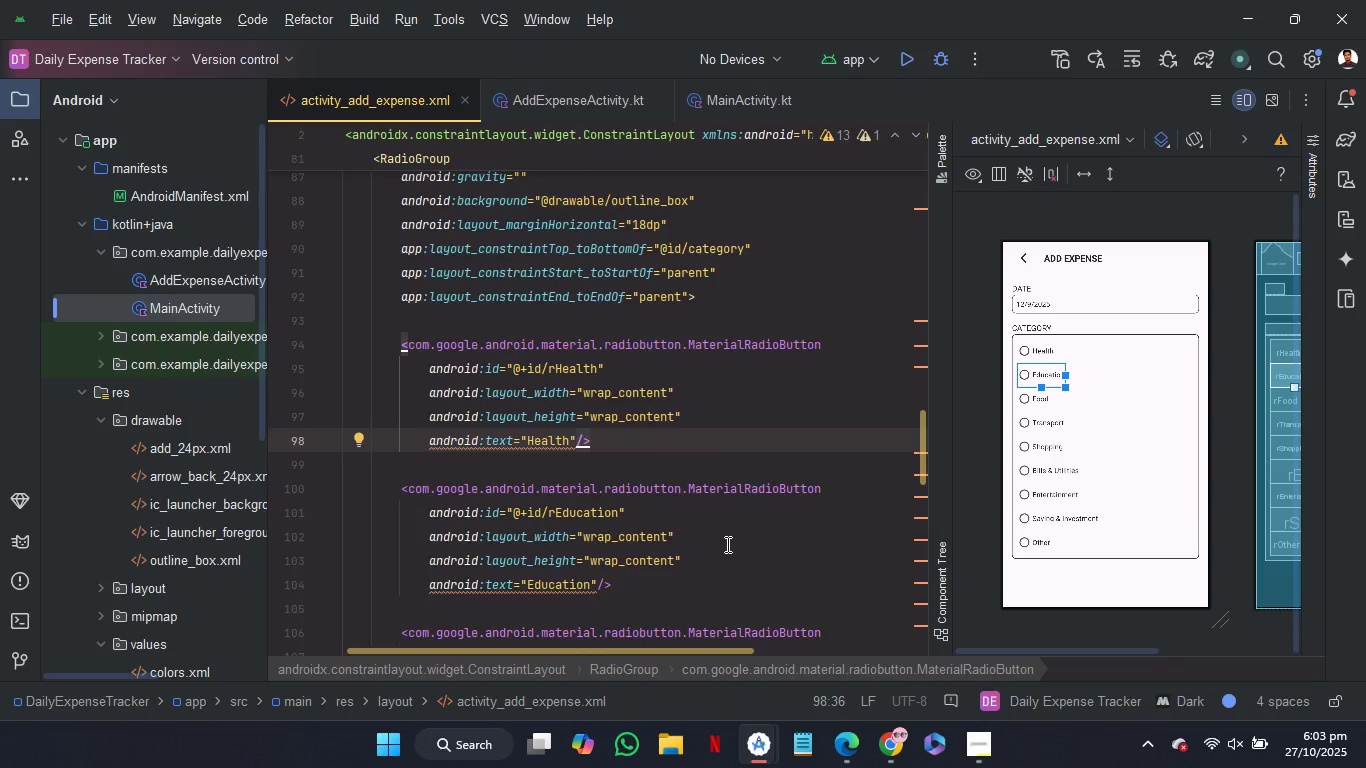 
scroll: coordinate [726, 544], scroll_direction: none, amount: 0.0
 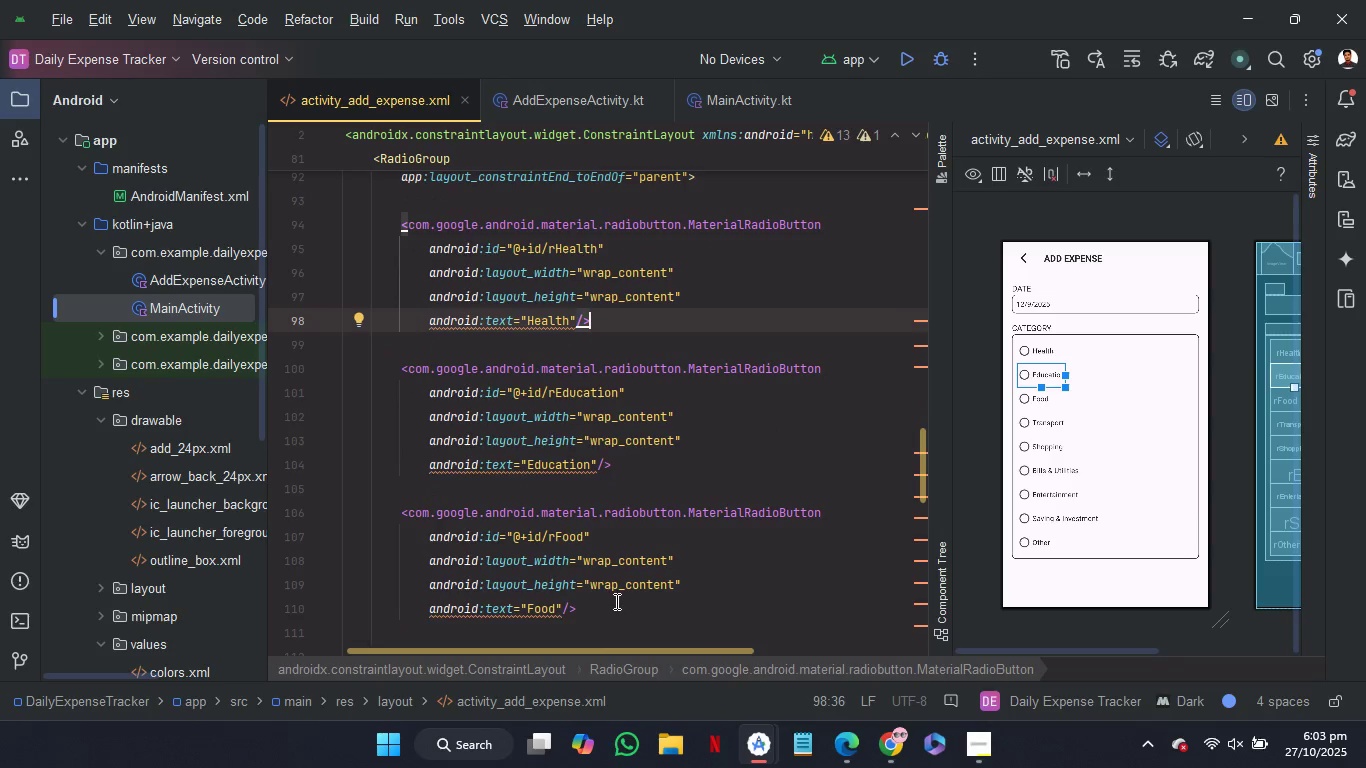 
left_click_drag(start_coordinate=[616, 600], to_coordinate=[642, 466])
 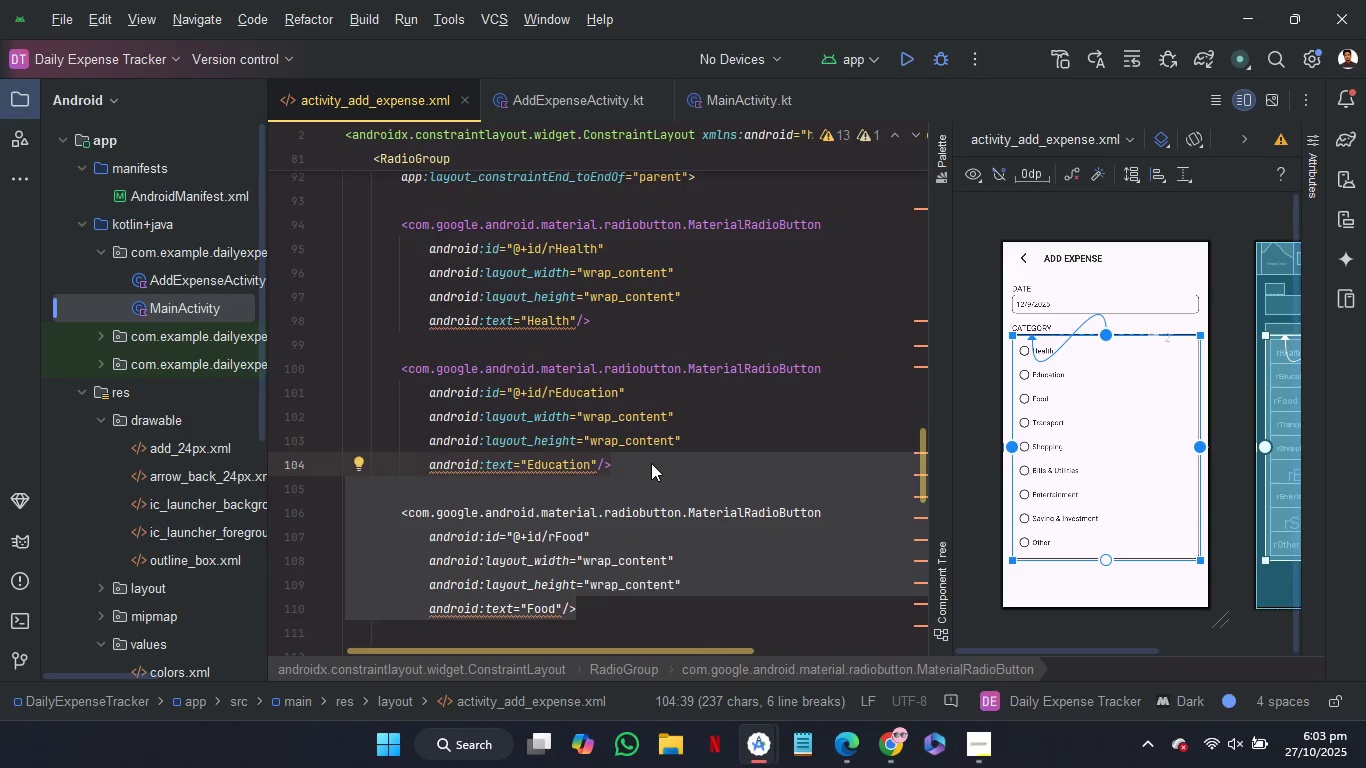 
left_click_drag(start_coordinate=[651, 461], to_coordinate=[740, 428])
 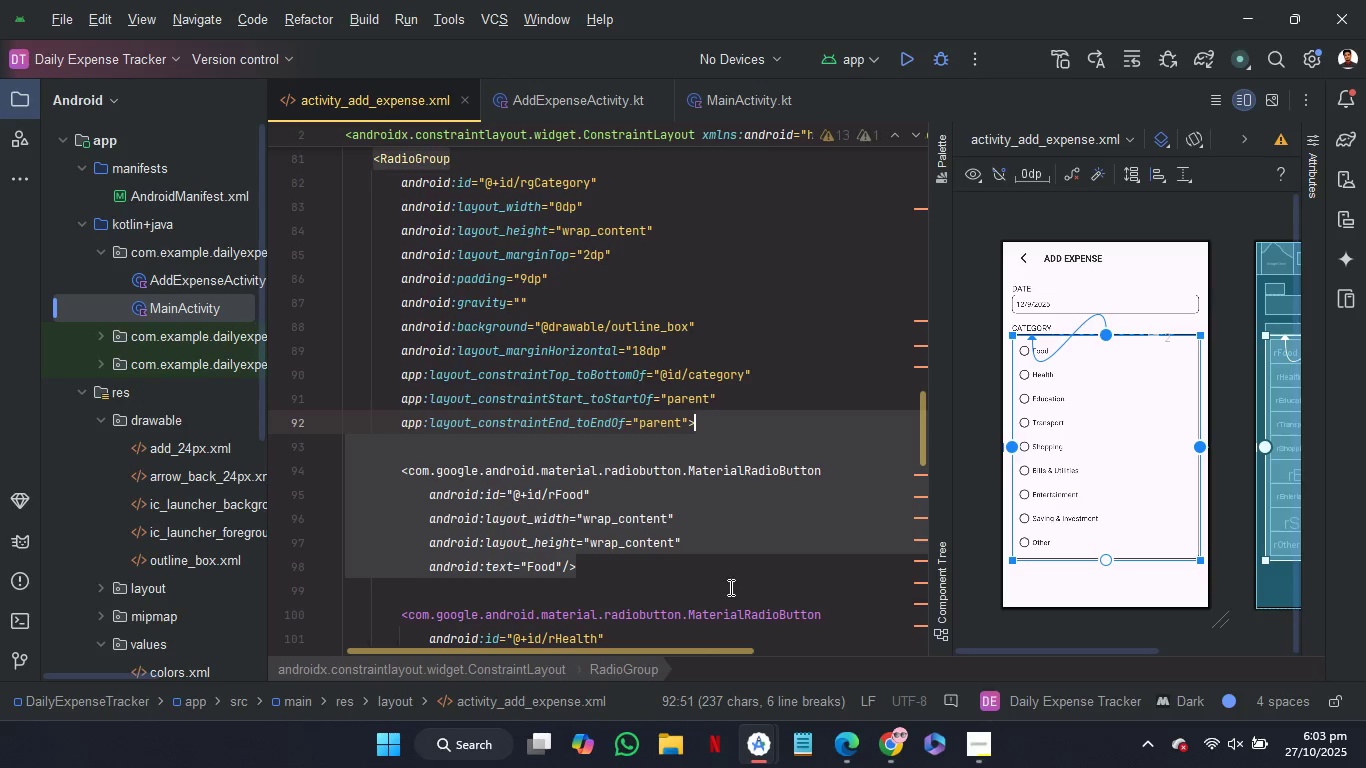 
left_click([731, 592])
 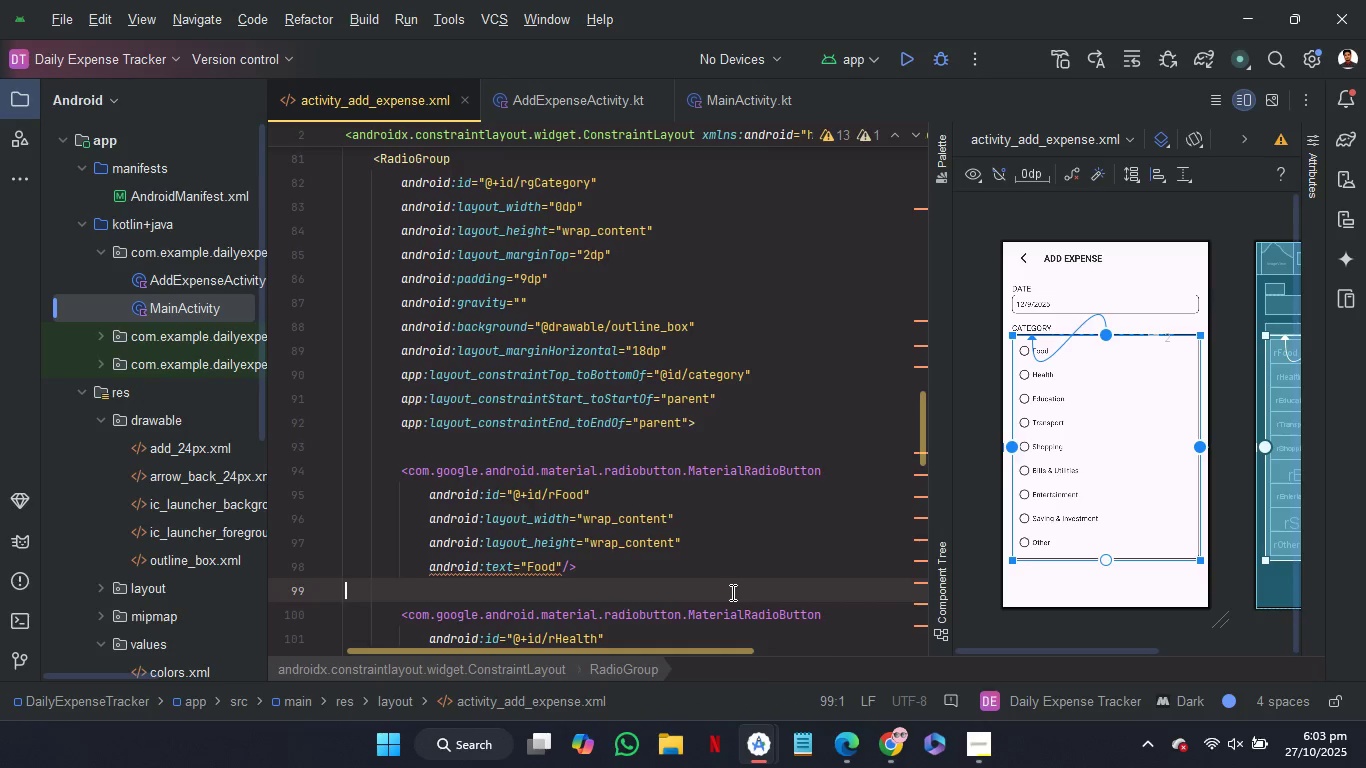 
scroll: coordinate [731, 592], scroll_direction: down, amount: 3.0
 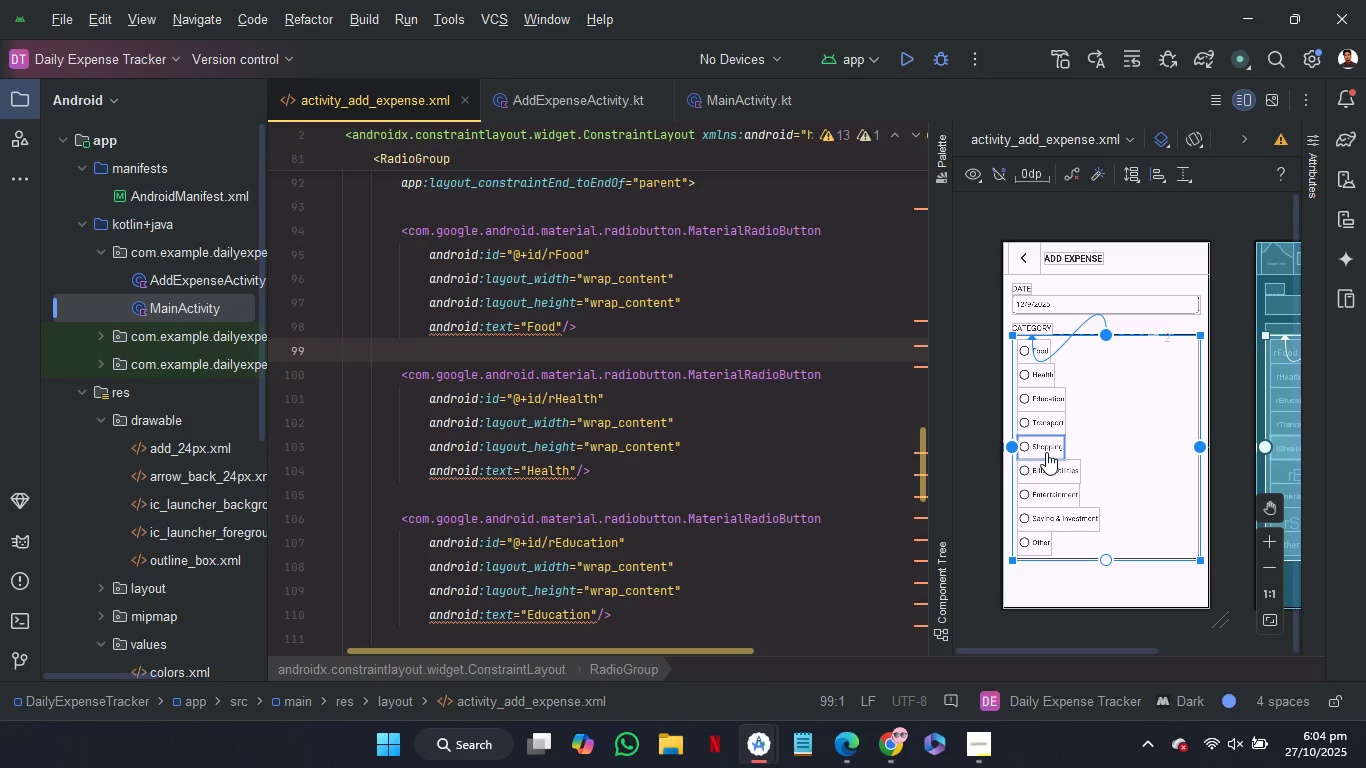 
left_click([1046, 452])
 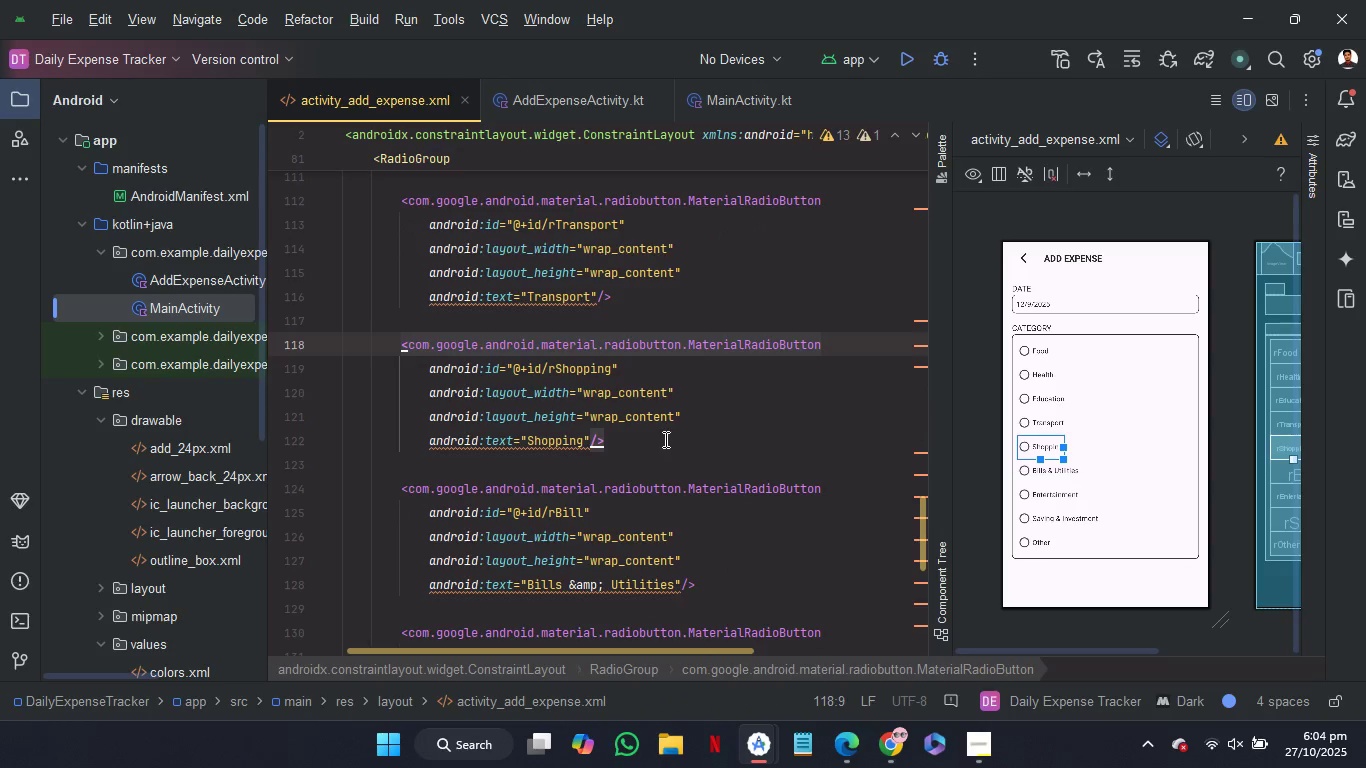 
left_click_drag(start_coordinate=[664, 439], to_coordinate=[671, 307])
 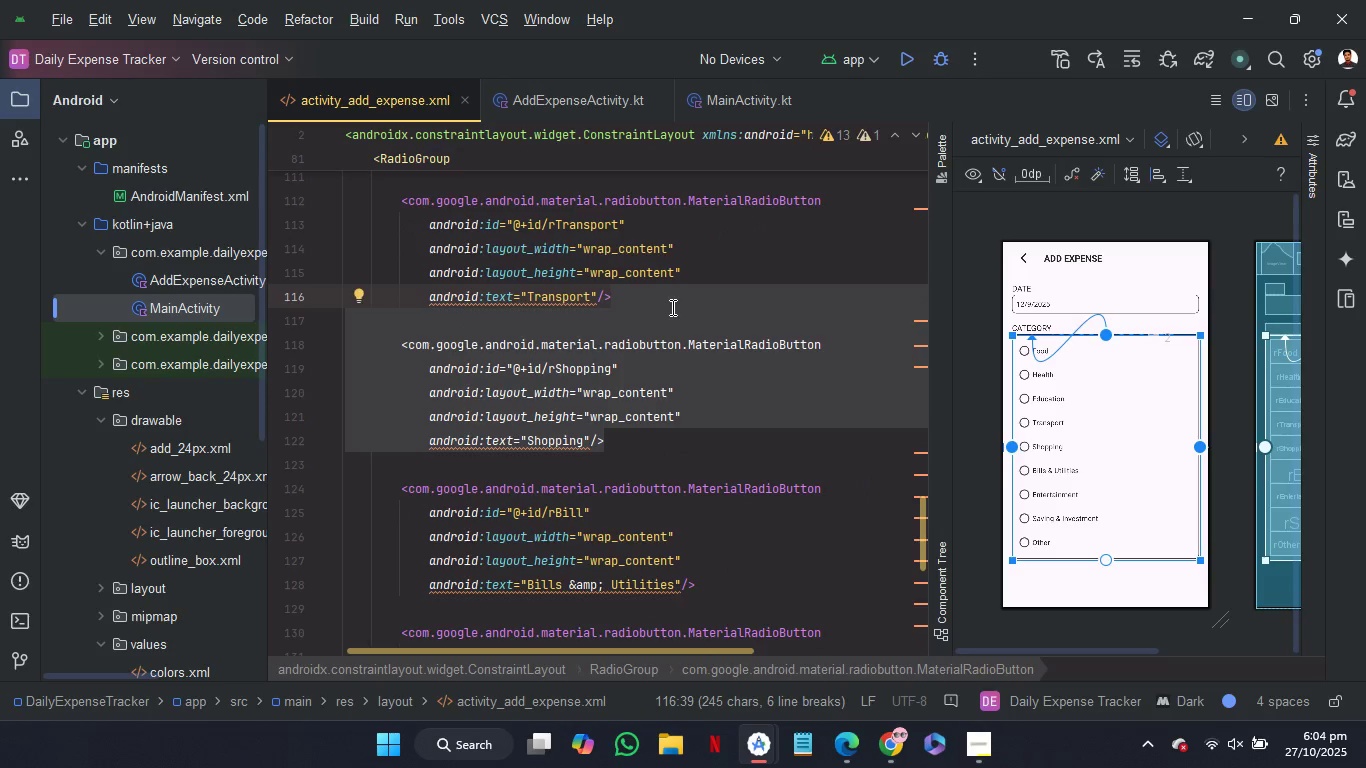 
key(Control+X)
 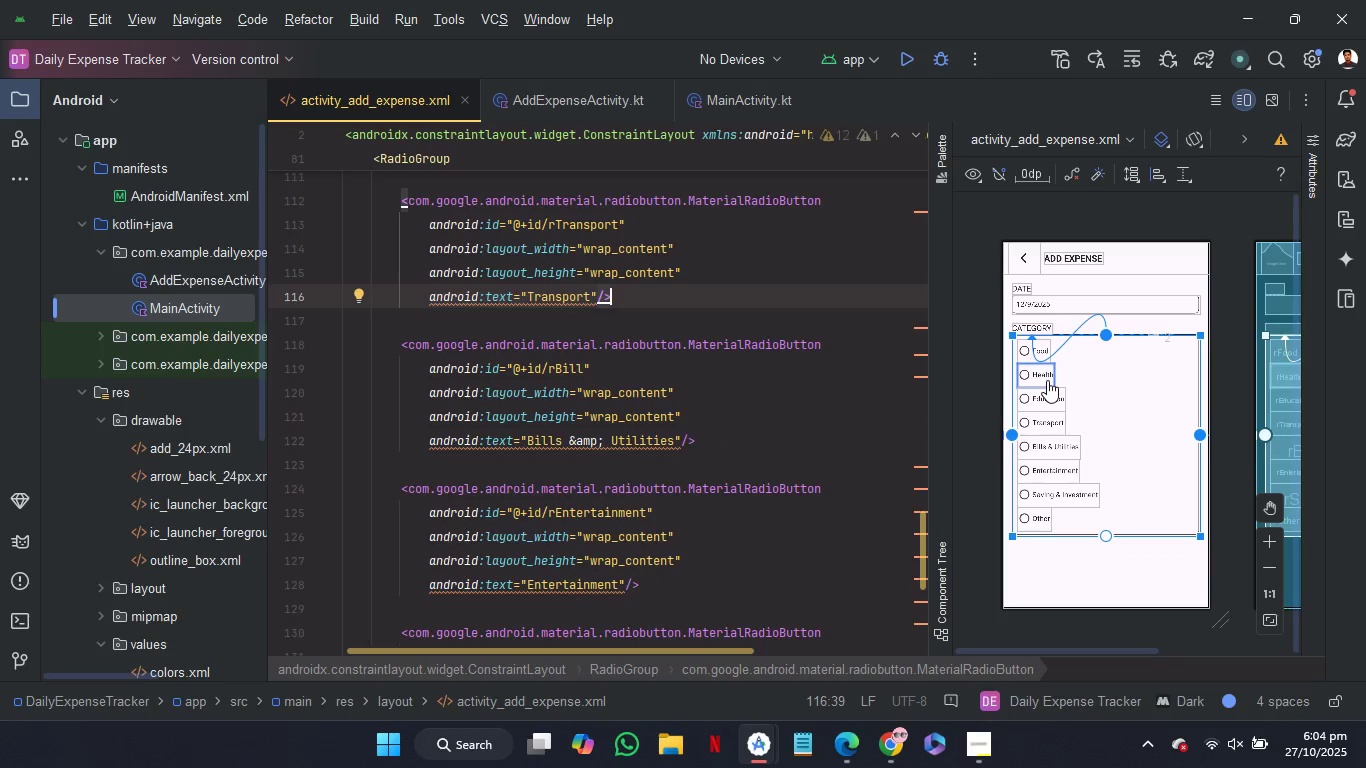 
left_click([1046, 381])
 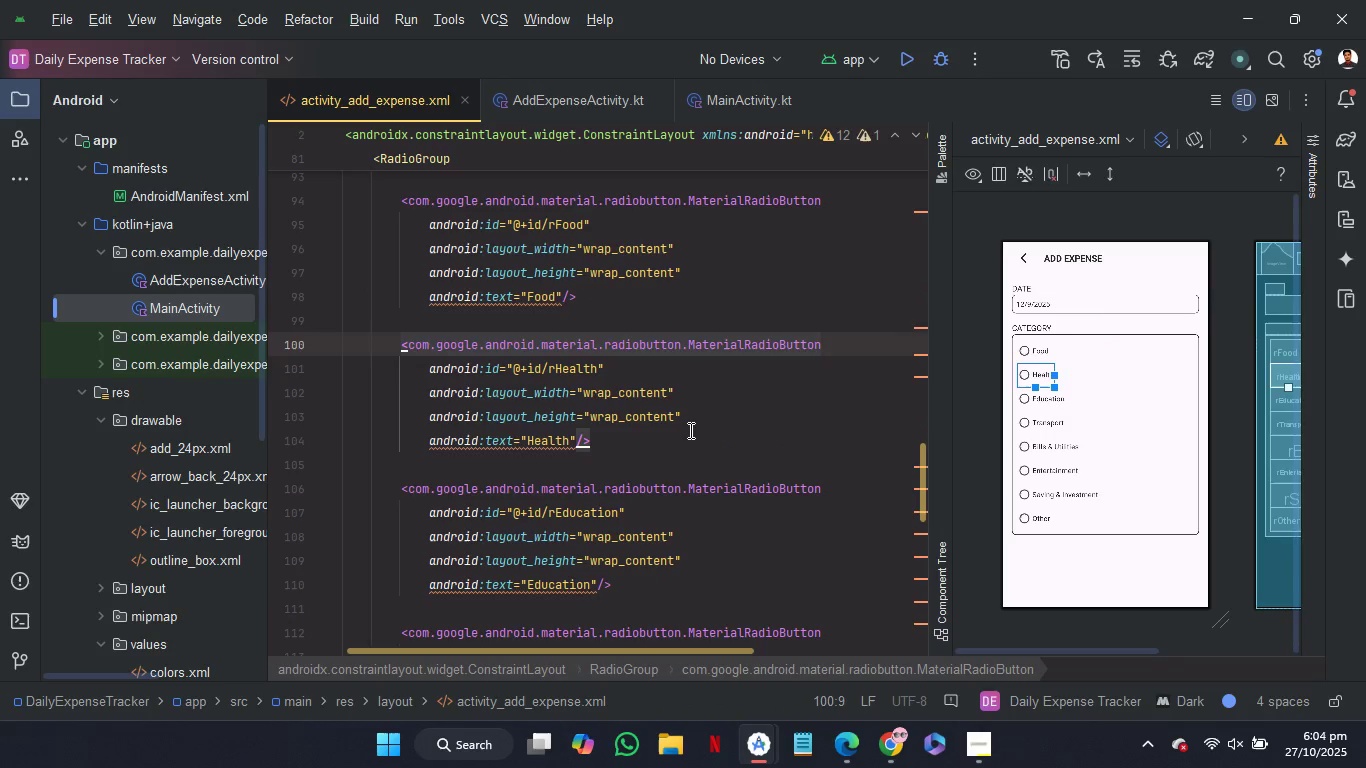 
left_click([689, 430])
 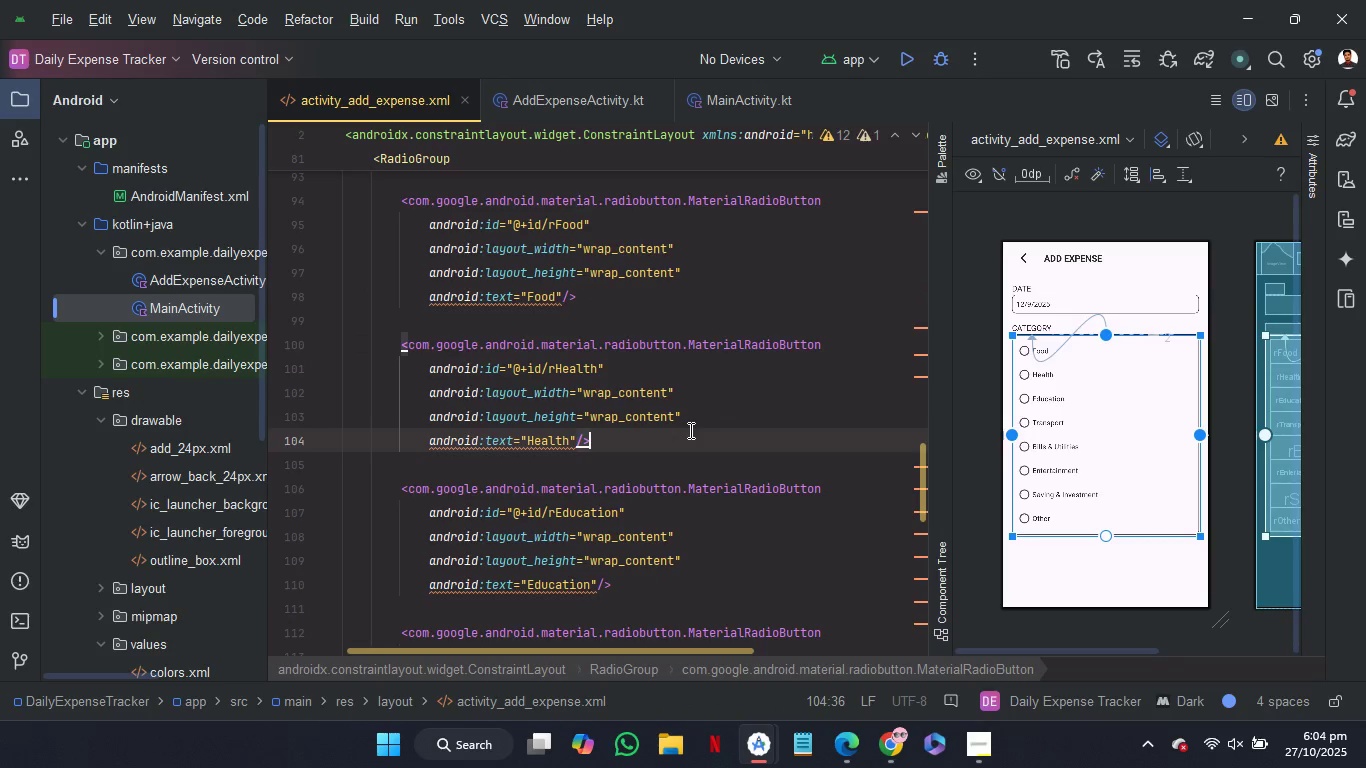 
key(Control+V)
 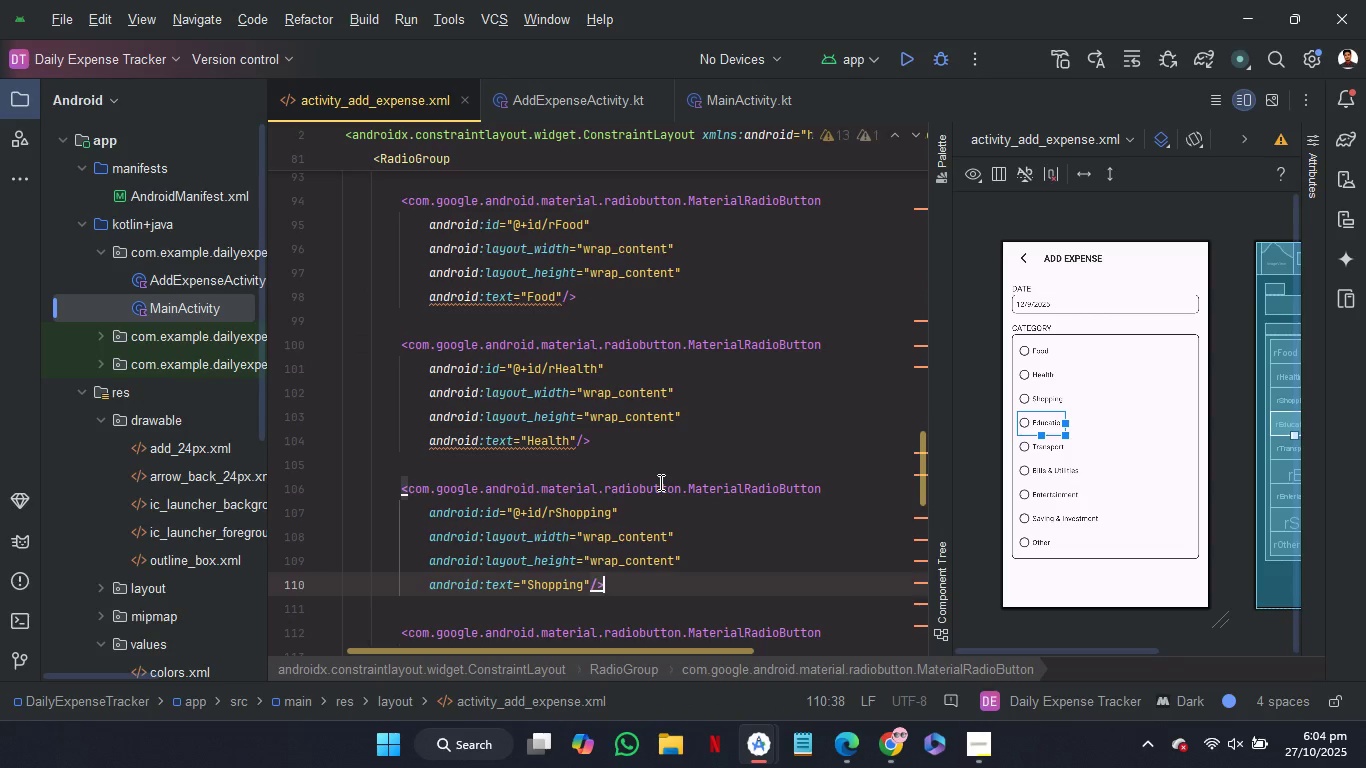 
left_click([660, 480])
 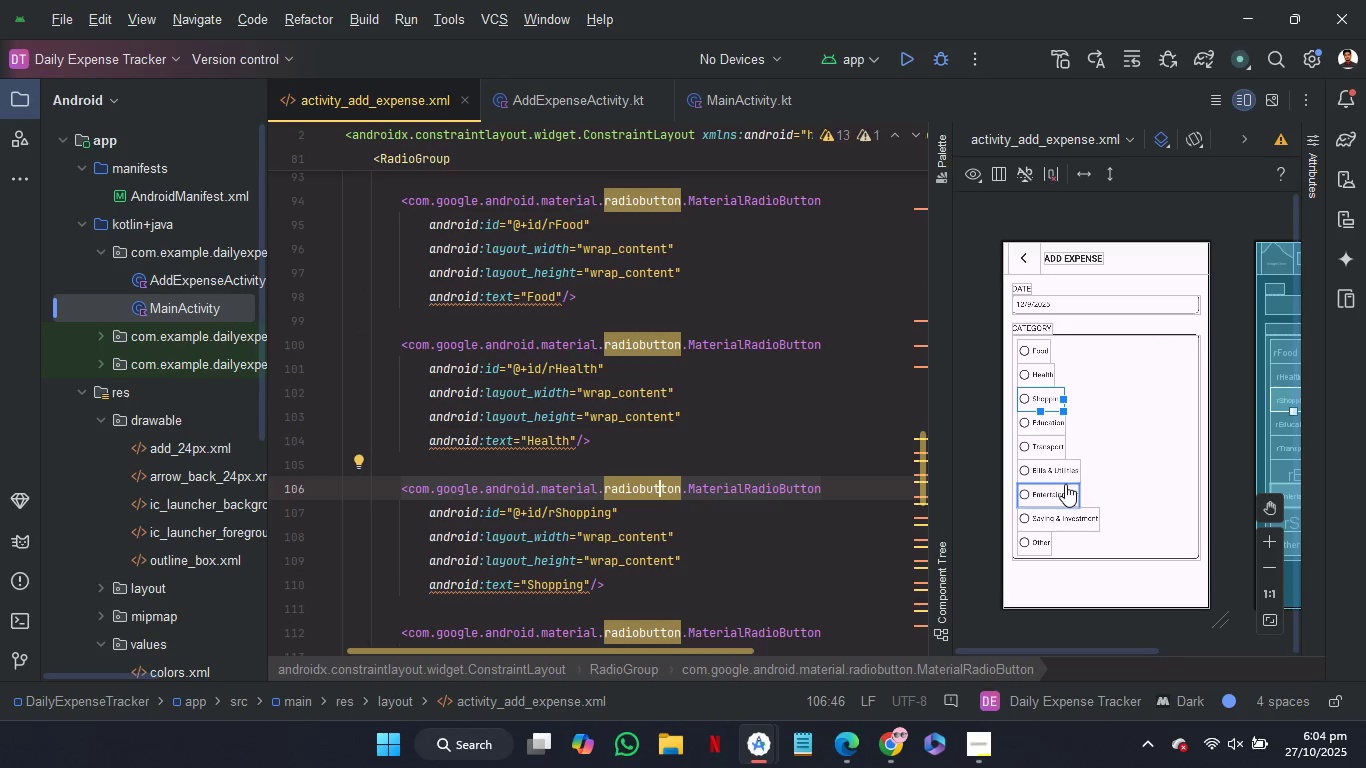 
left_click([1065, 492])
 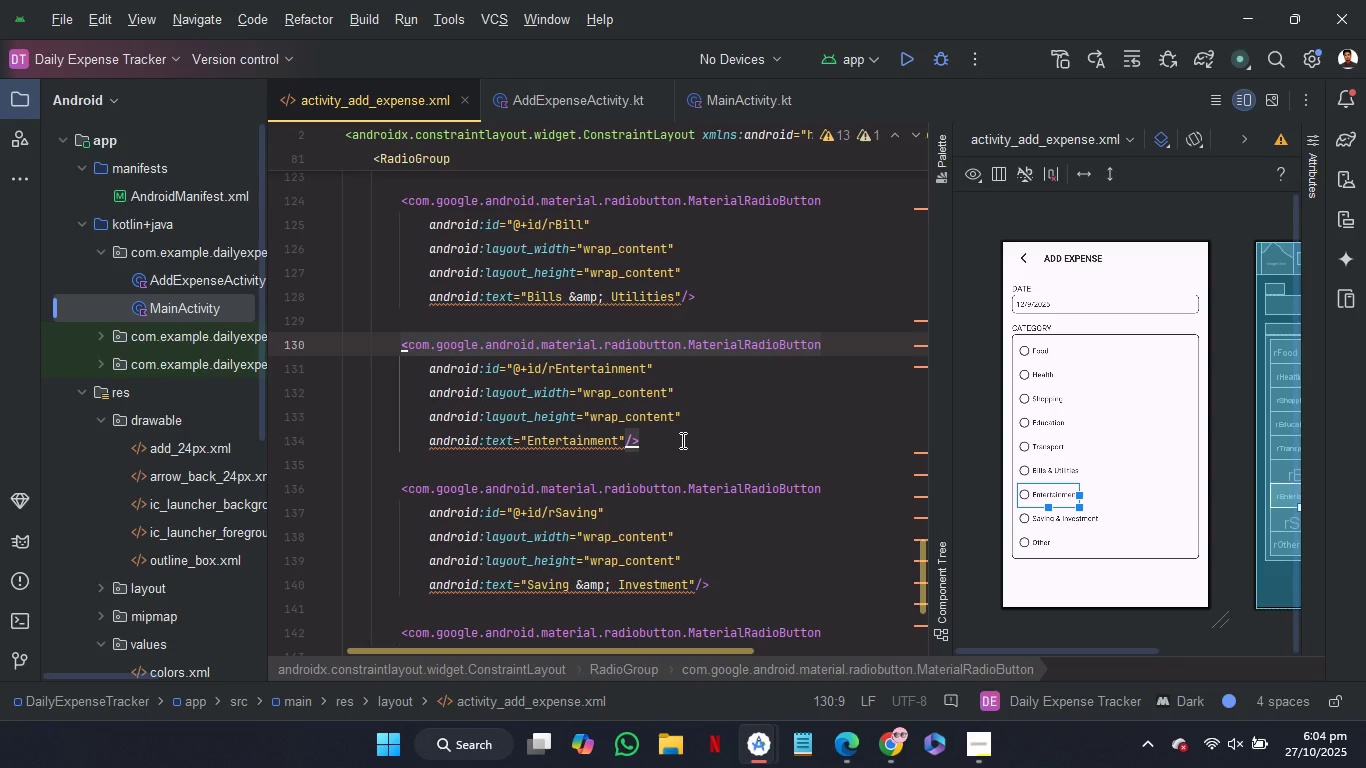 
left_click_drag(start_coordinate=[681, 440], to_coordinate=[752, 305])
 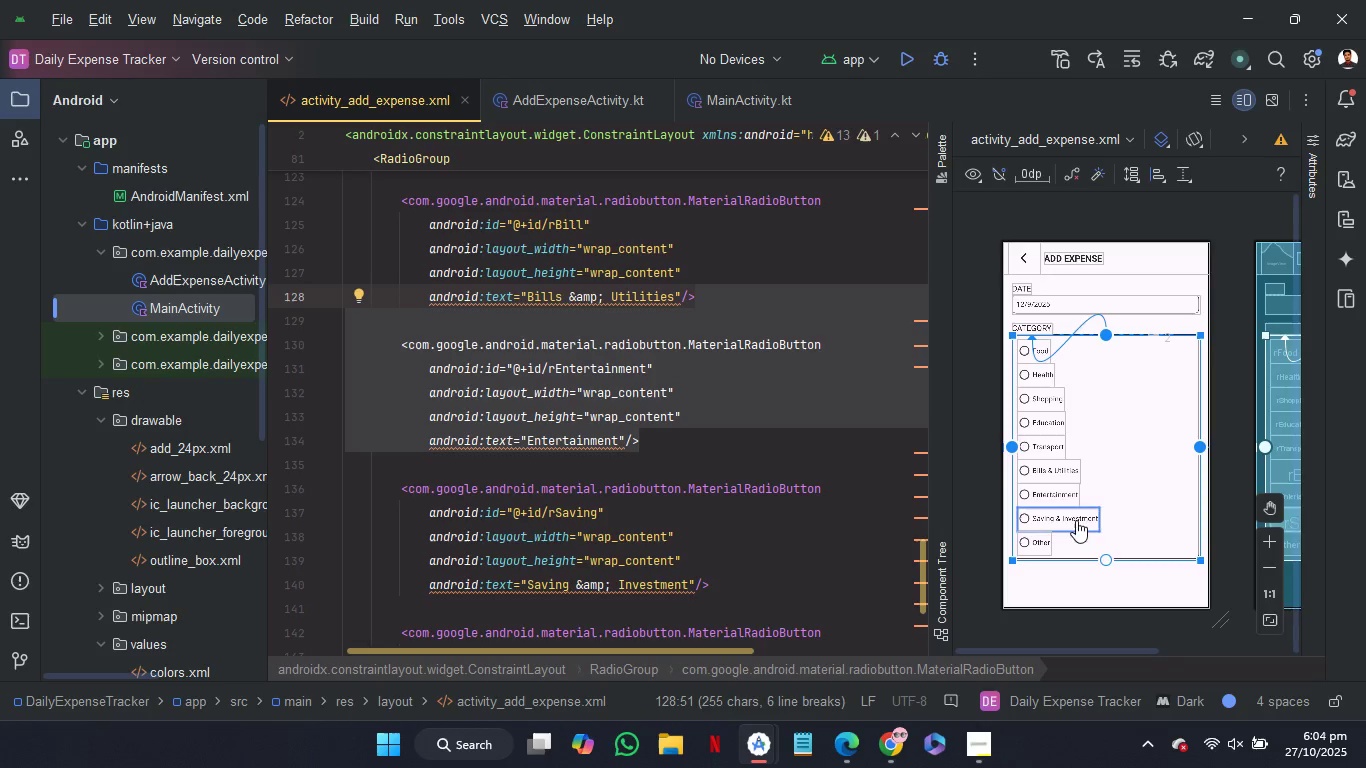 
wait(5.98)
 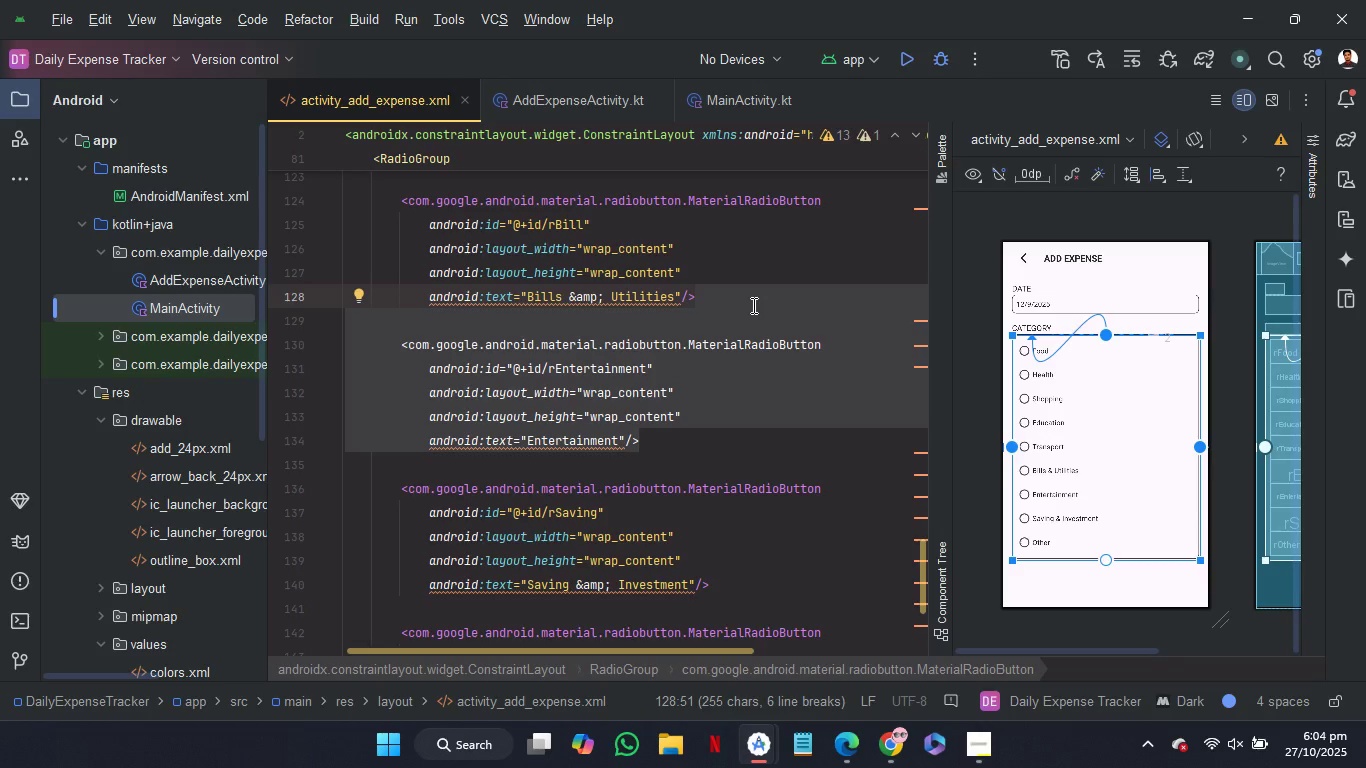 
key(Control+X)
 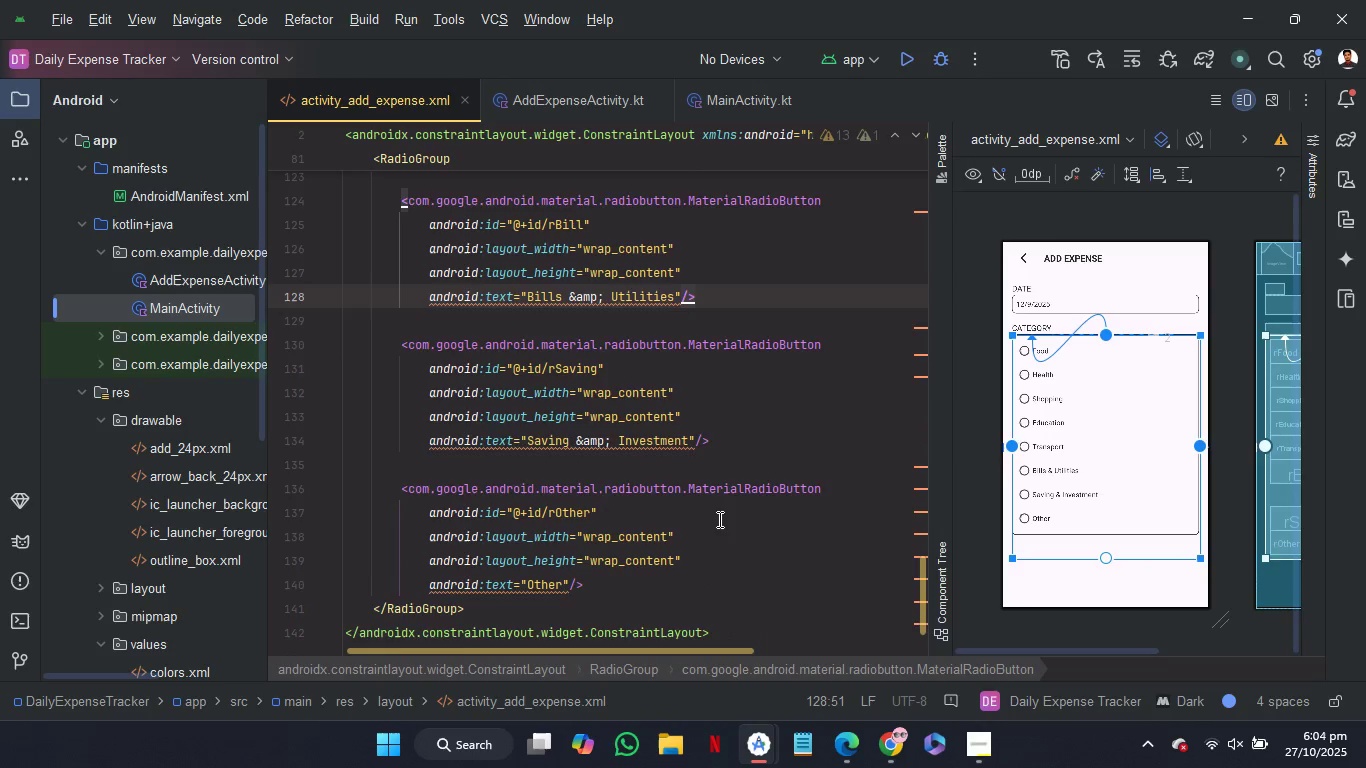 
scroll: coordinate [718, 519], scroll_direction: up, amount: 1.0
 